 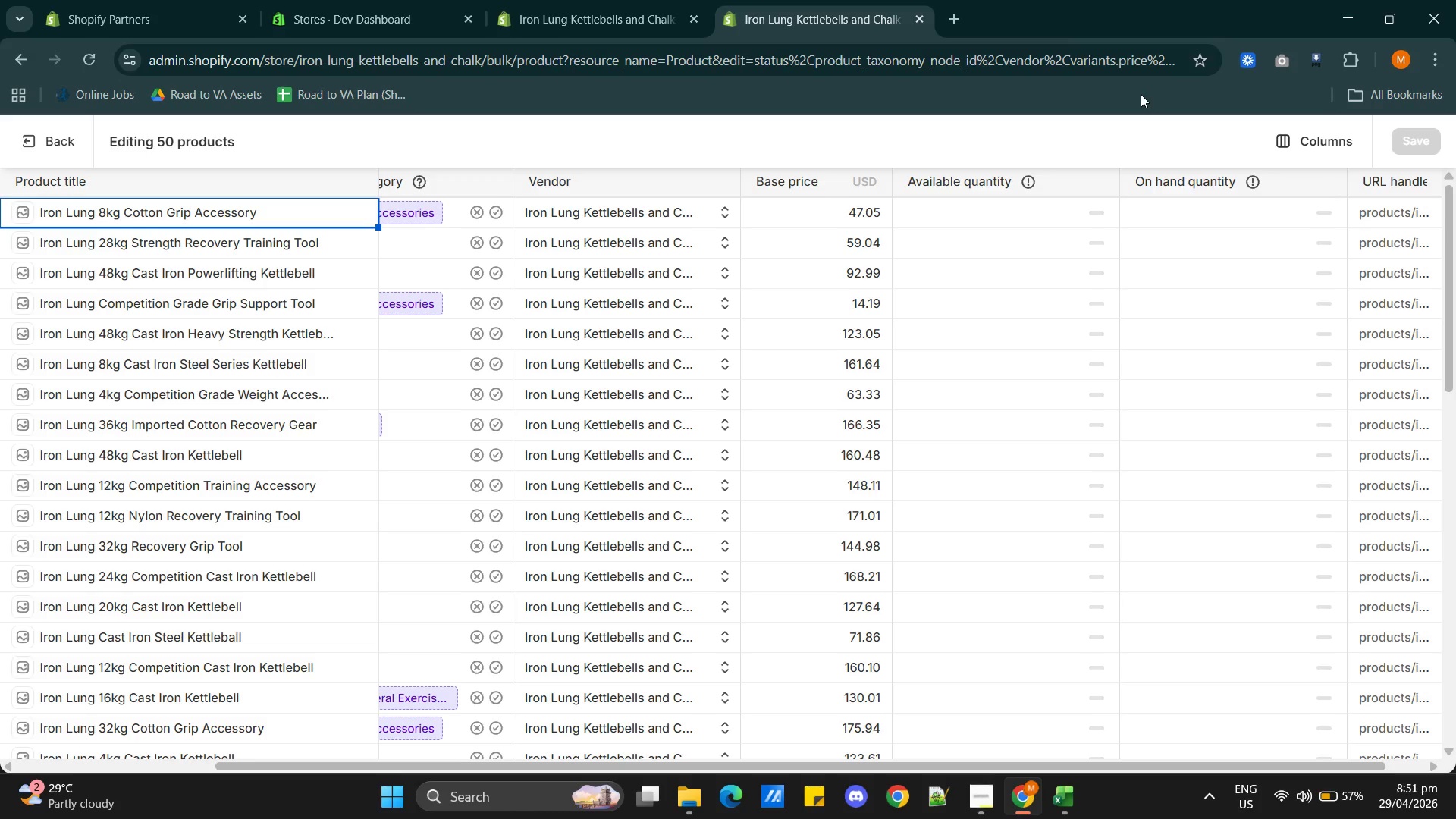 
left_click_drag(start_coordinate=[591, 761], to_coordinate=[649, 758])
 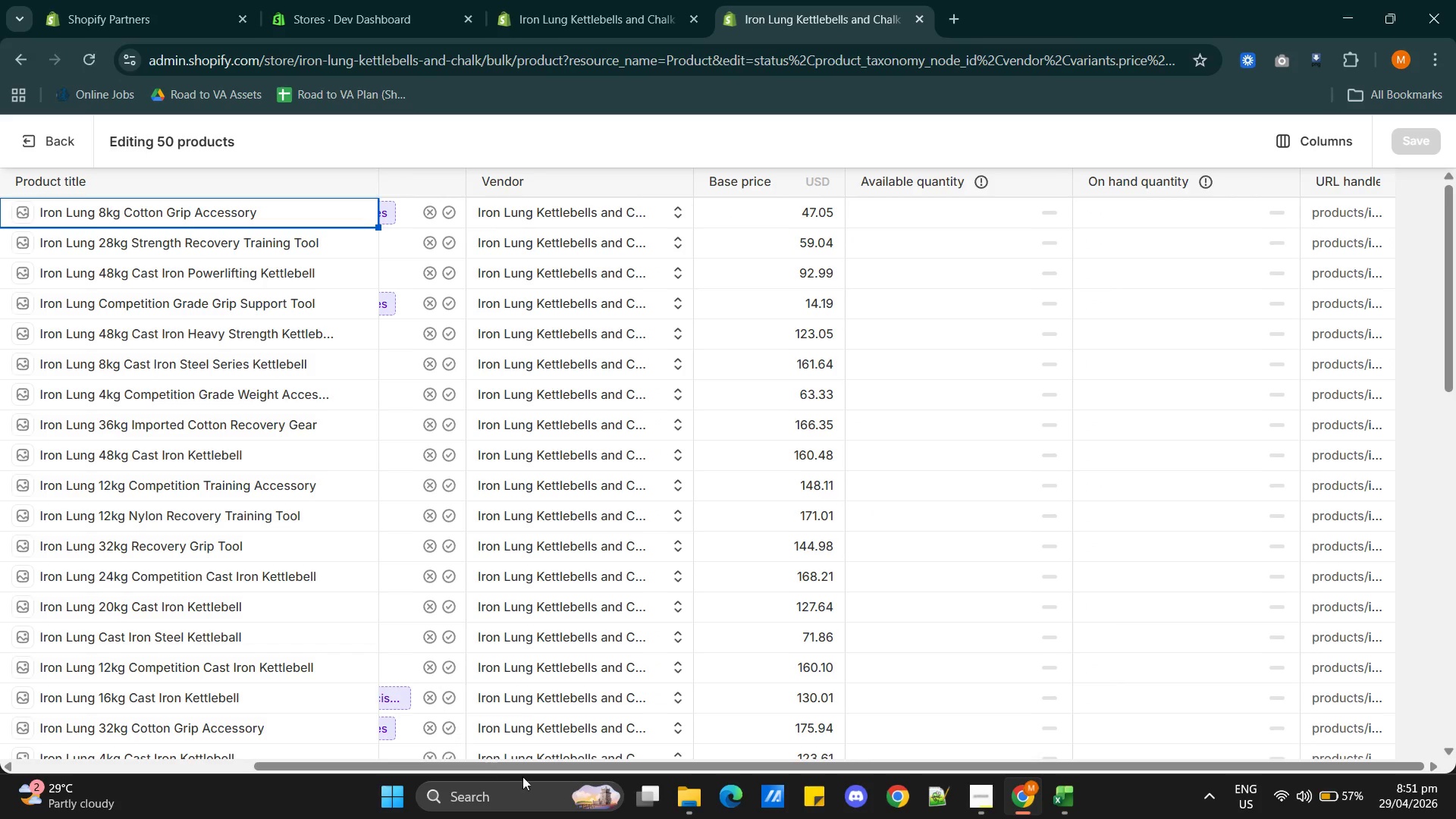 
left_click_drag(start_coordinate=[533, 767], to_coordinate=[745, 765])
 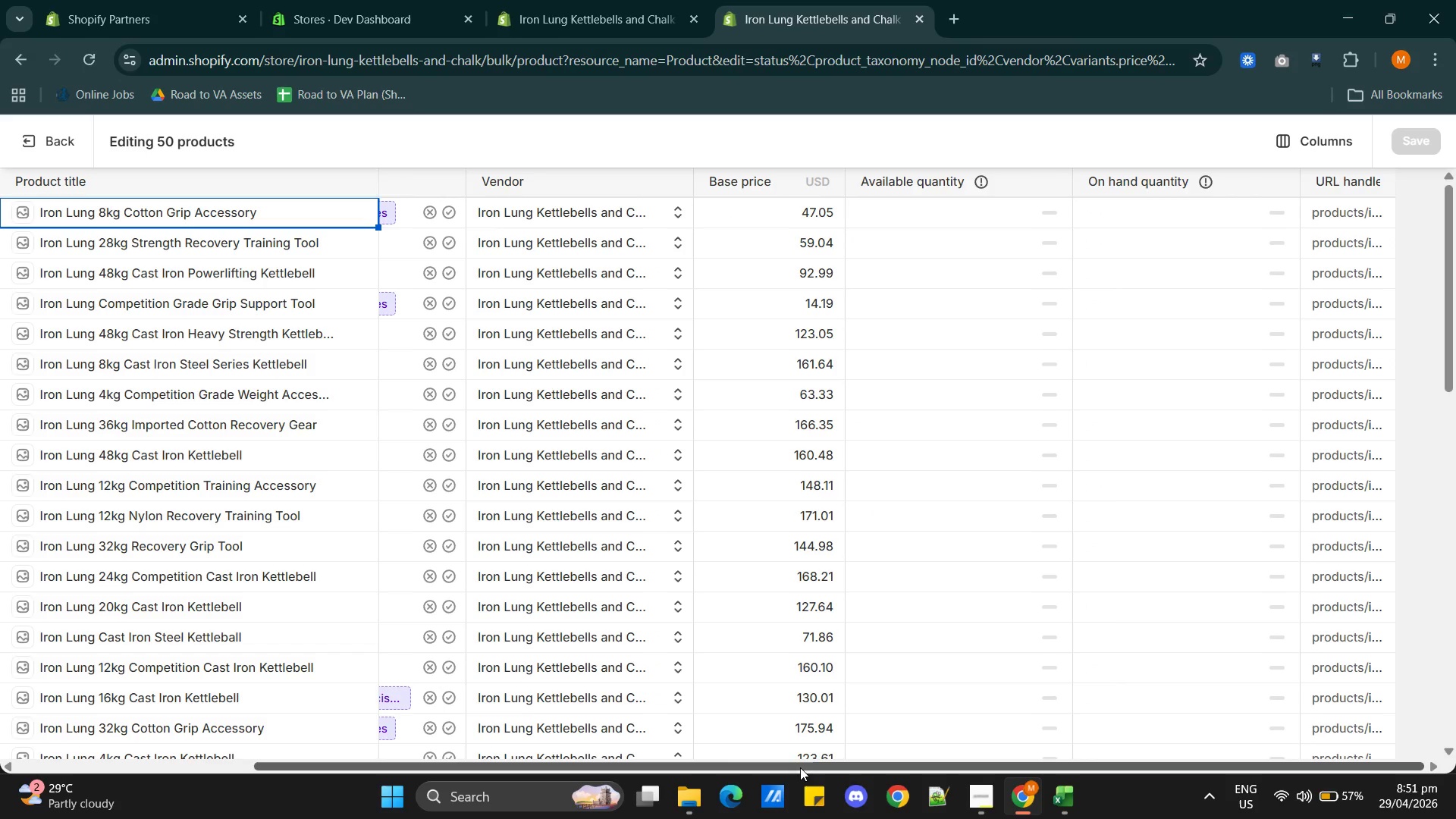 
left_click_drag(start_coordinate=[800, 767], to_coordinate=[813, 765])
 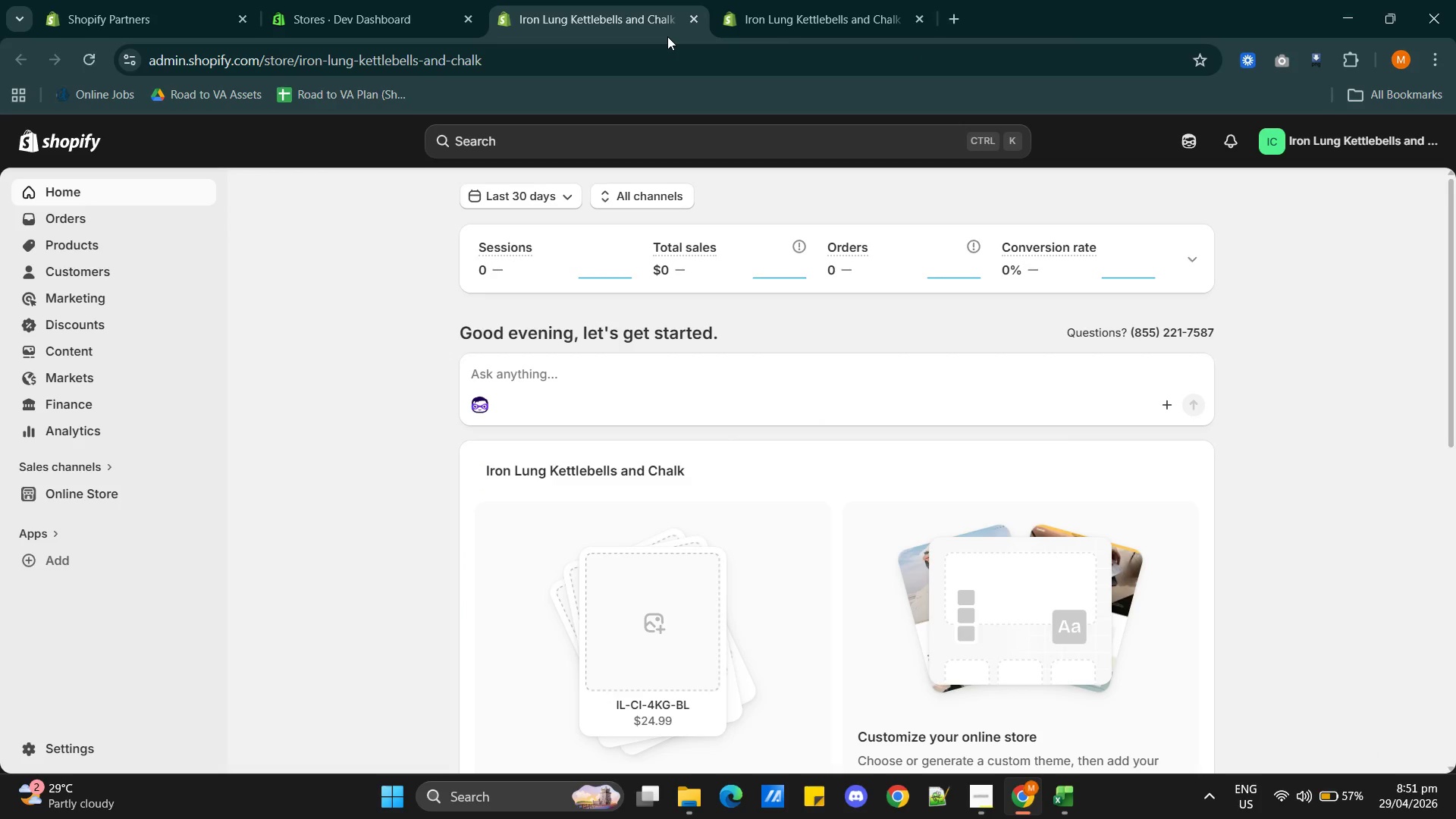 
left_click([755, 11])
 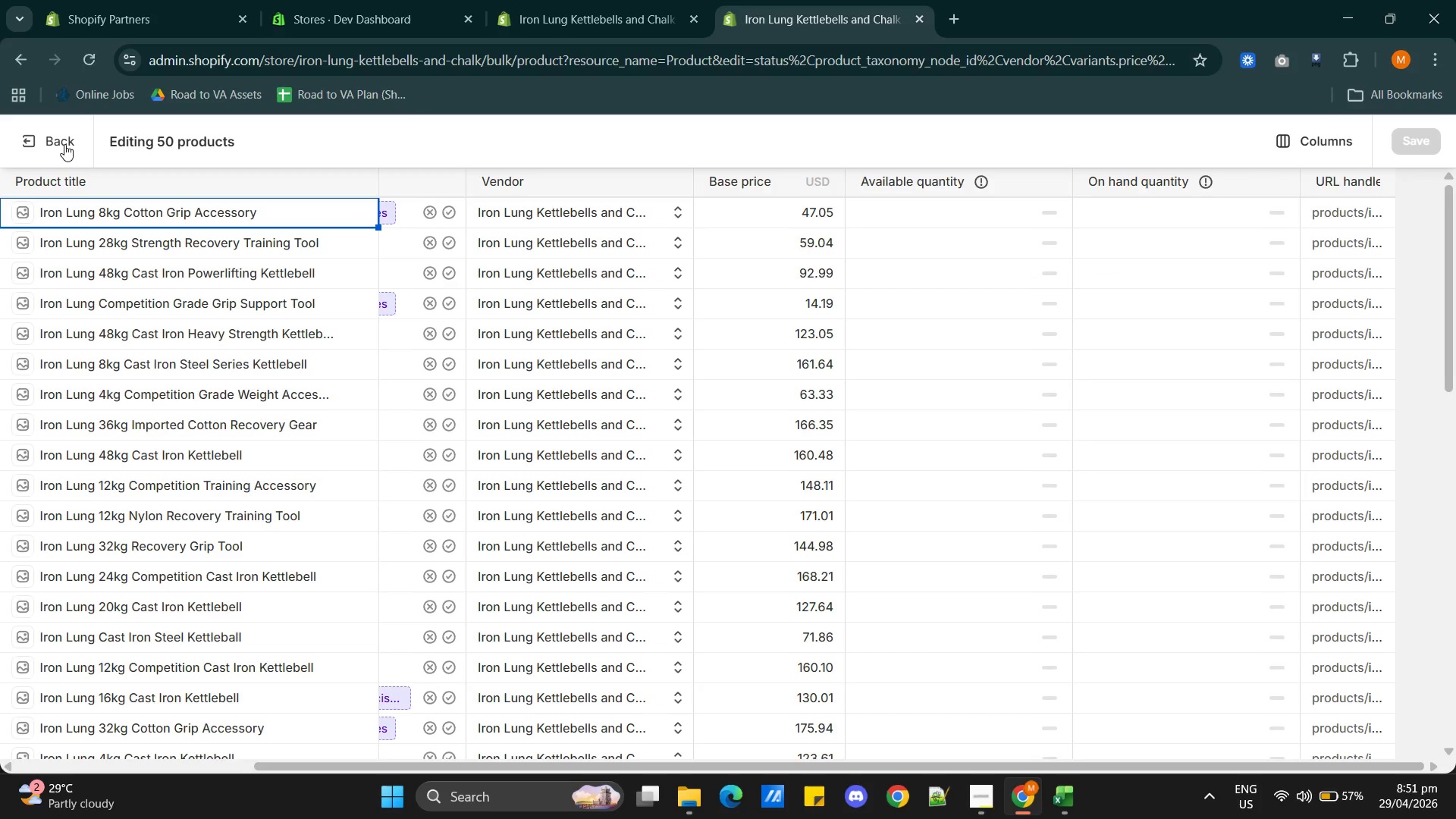 
left_click([64, 144])
 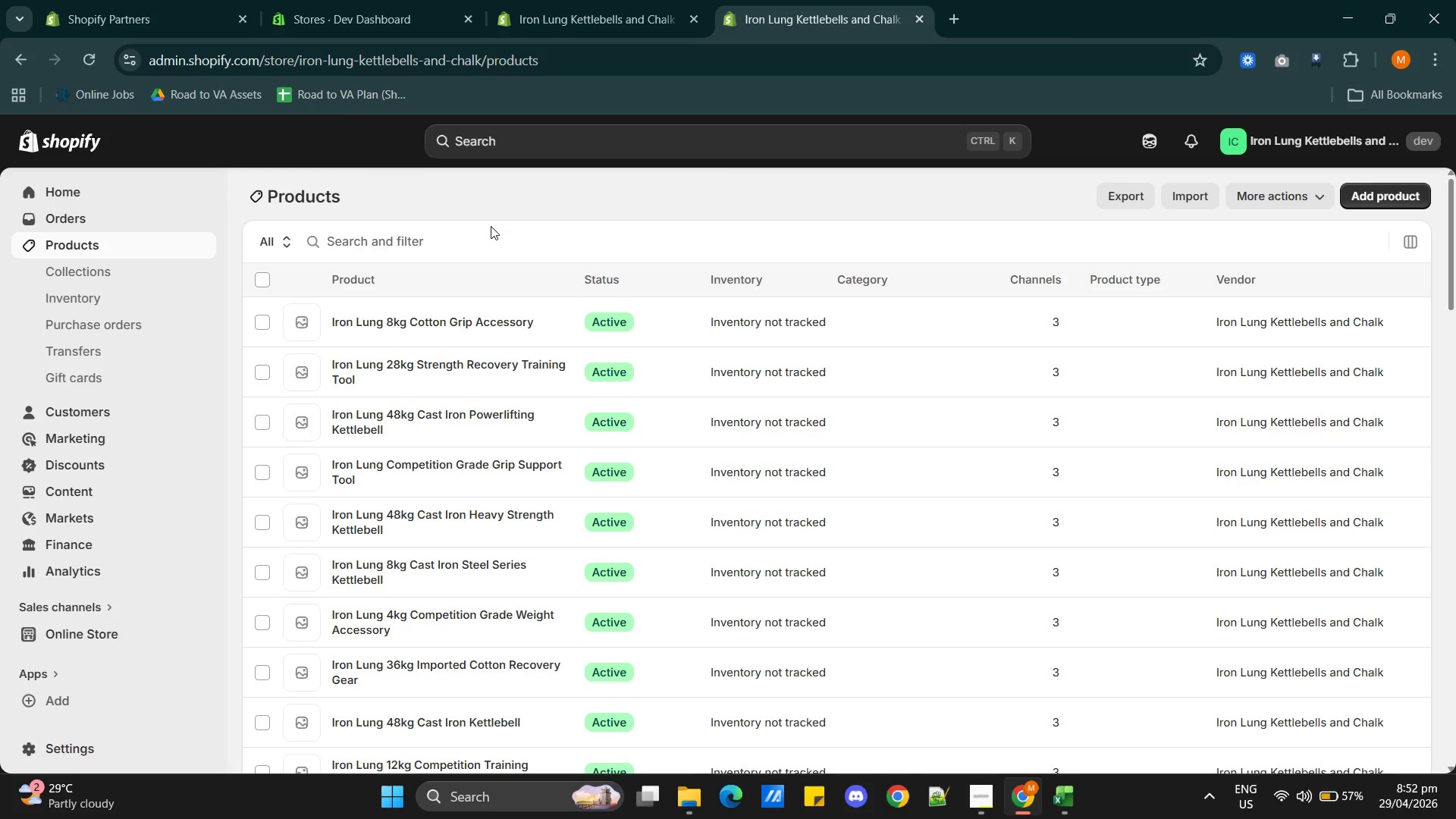 
wait(5.41)
 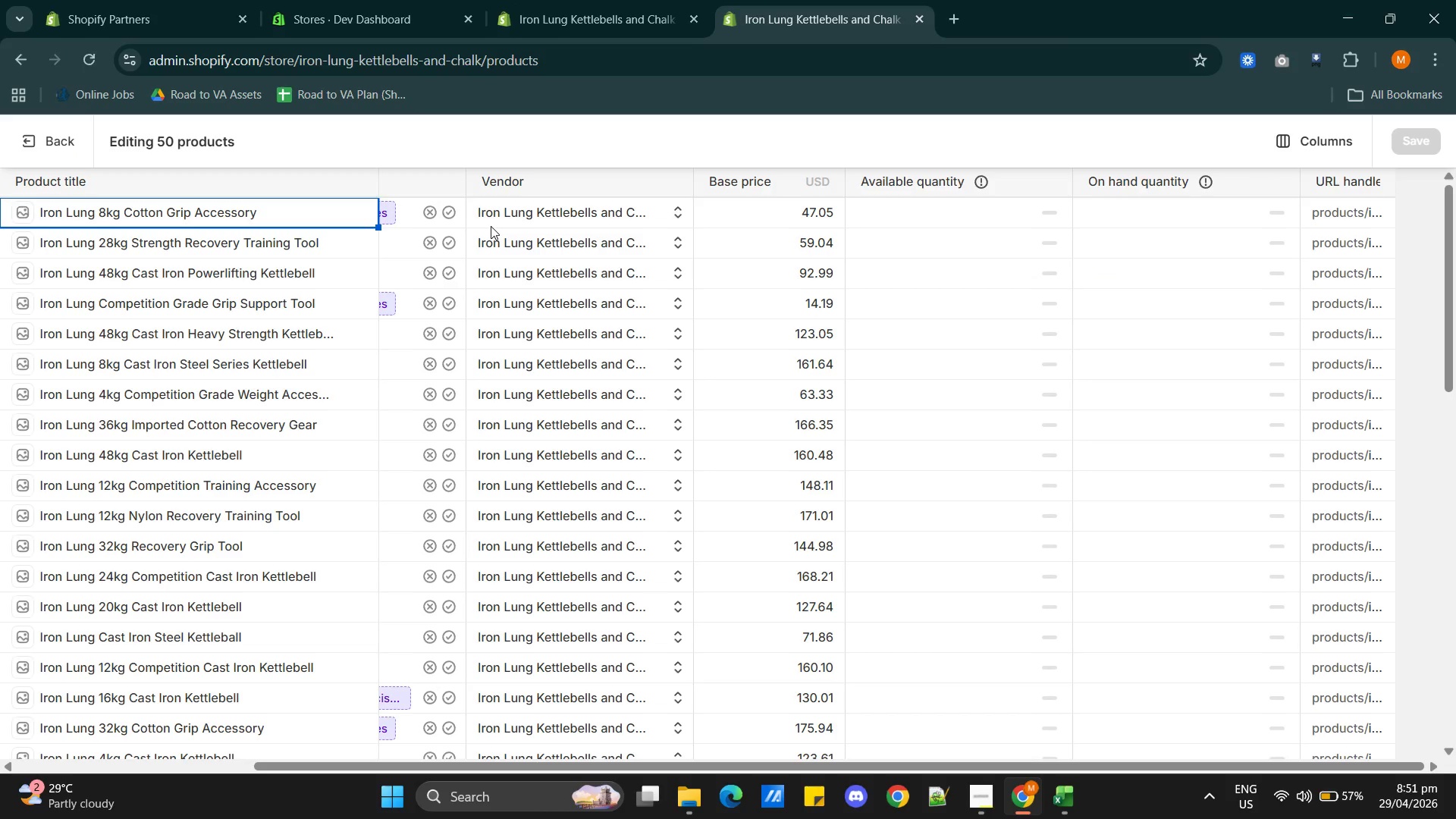 
left_click([352, 58])
 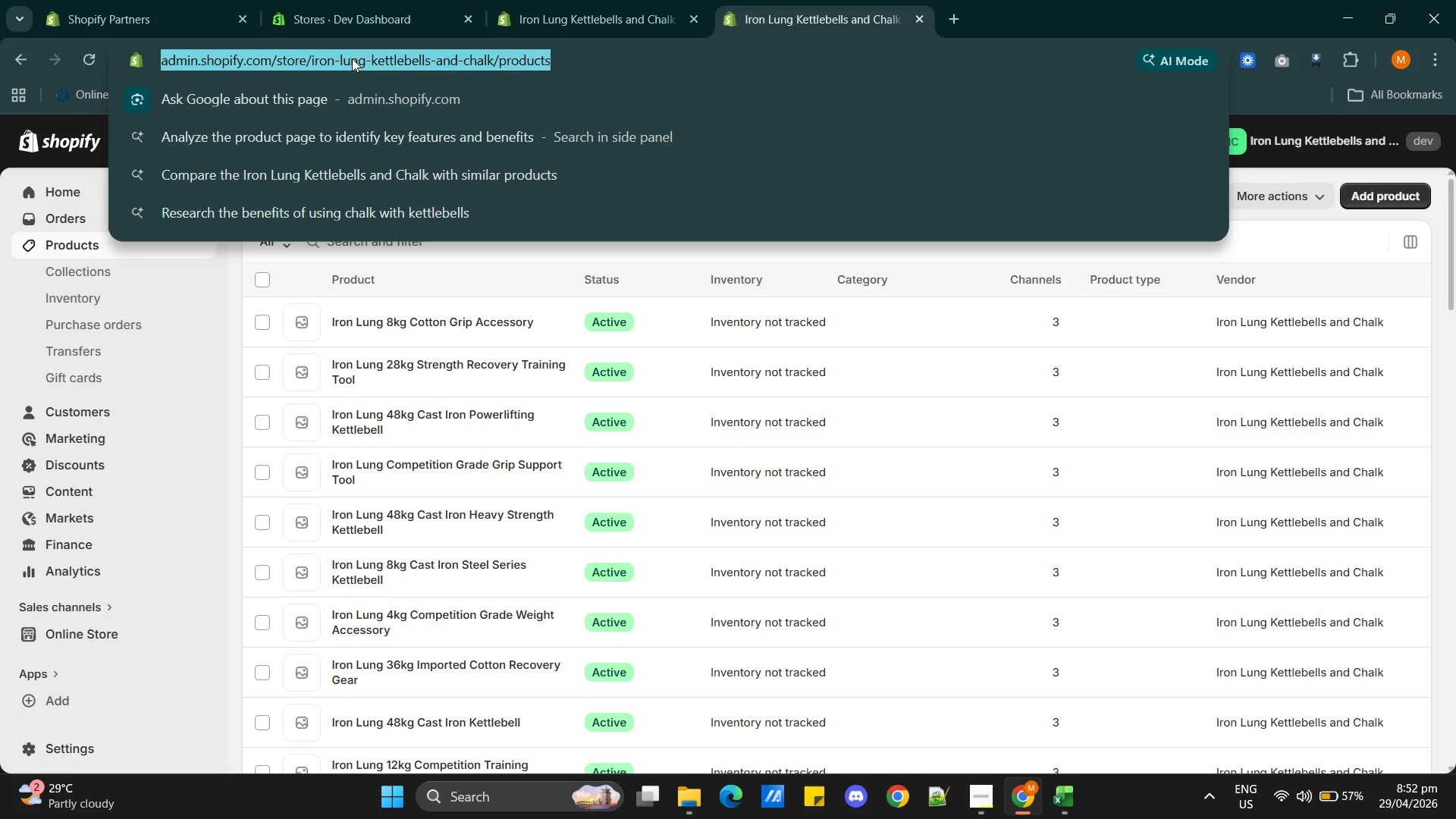 
key(Enter)
 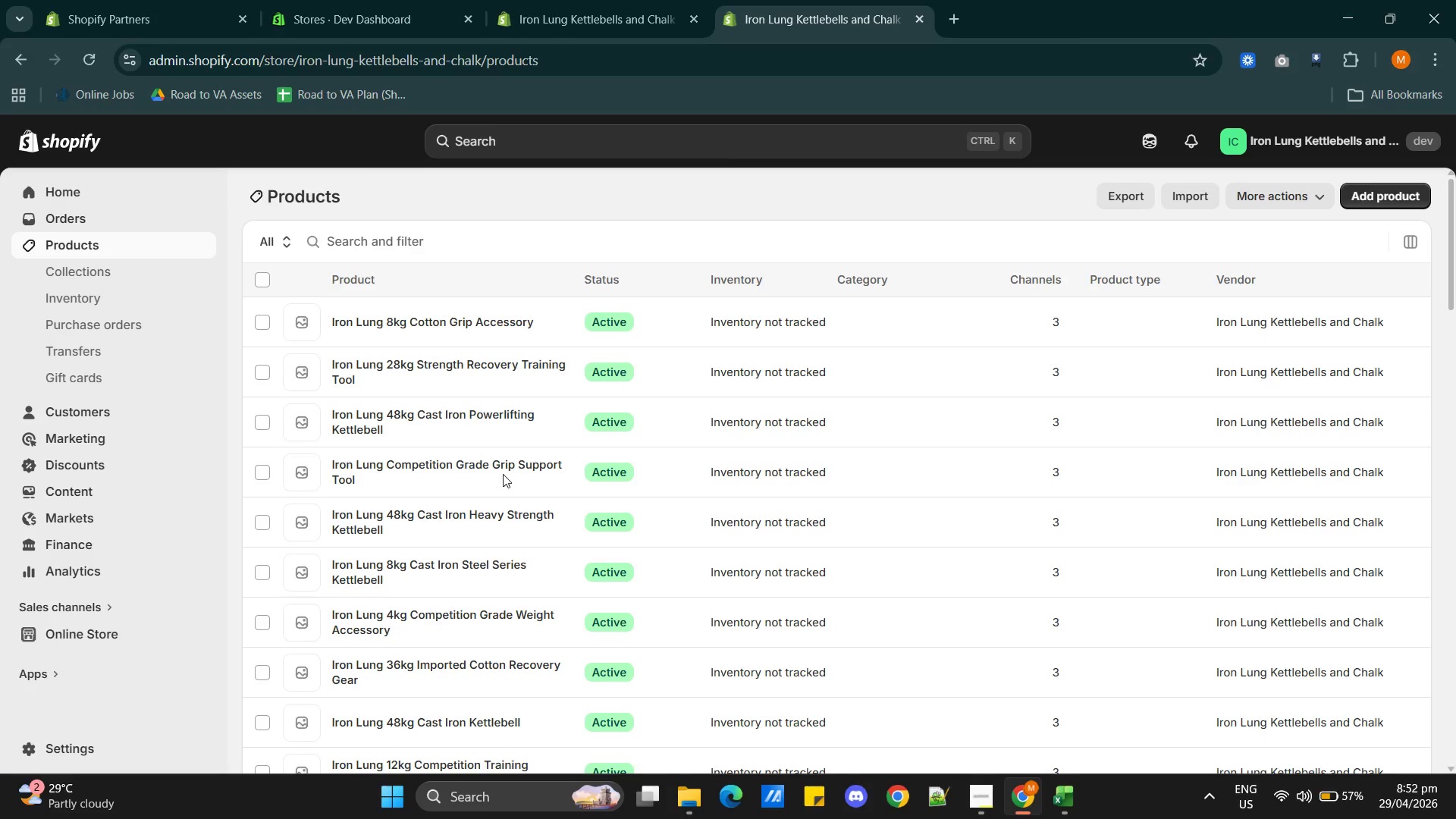 
wait(15.11)
 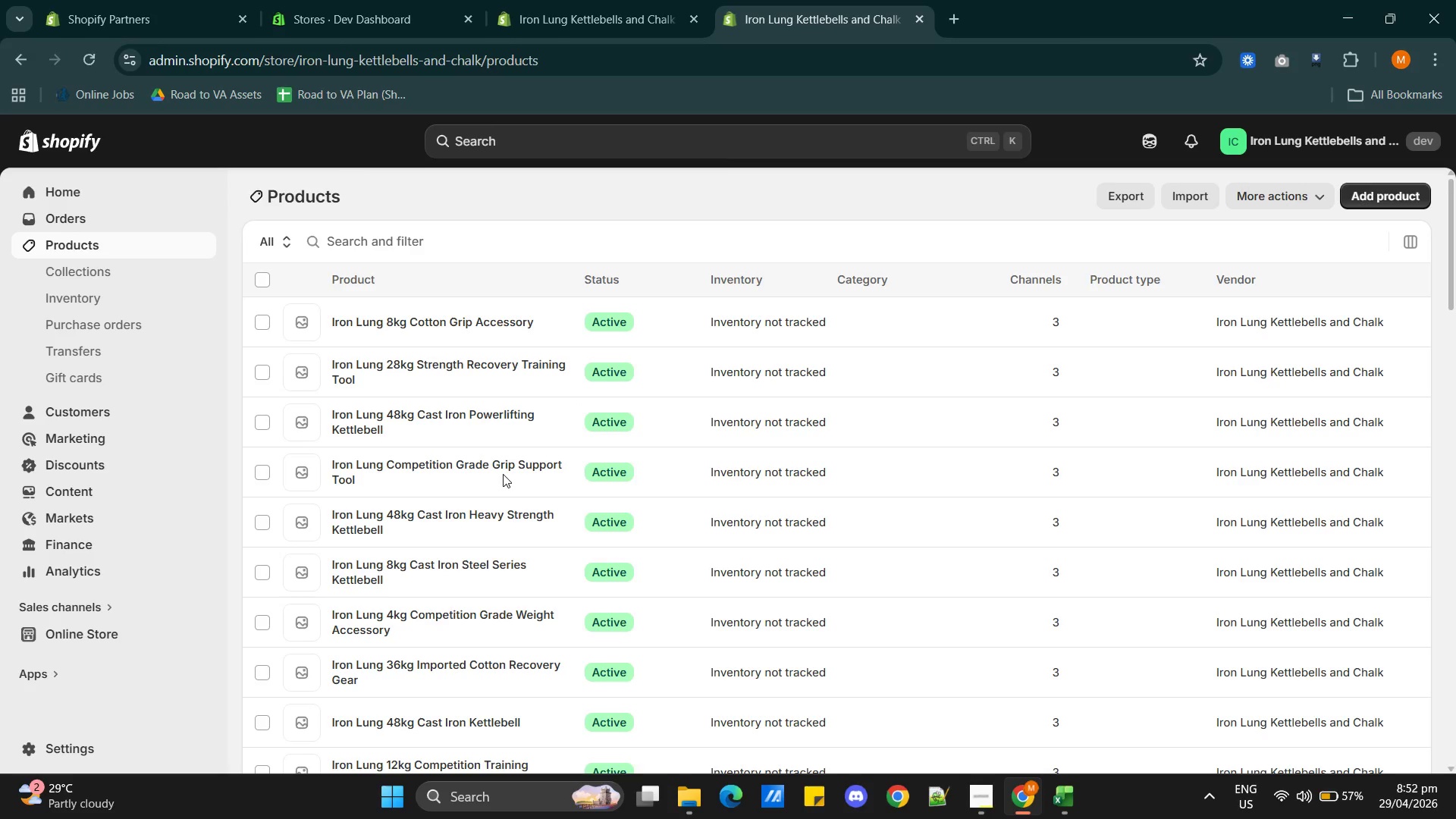 
left_click([1302, 199])
 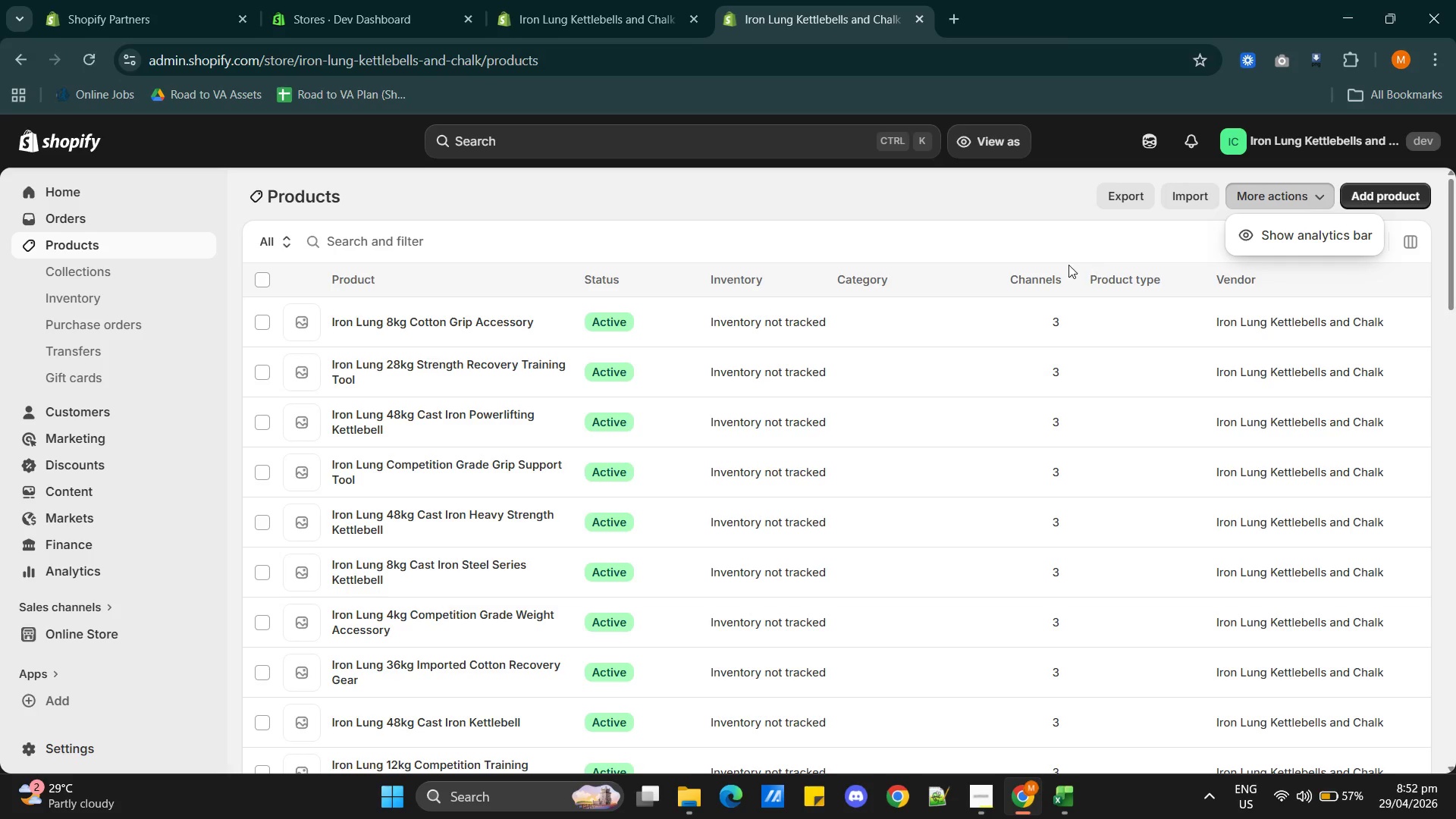 
left_click([1068, 263])
 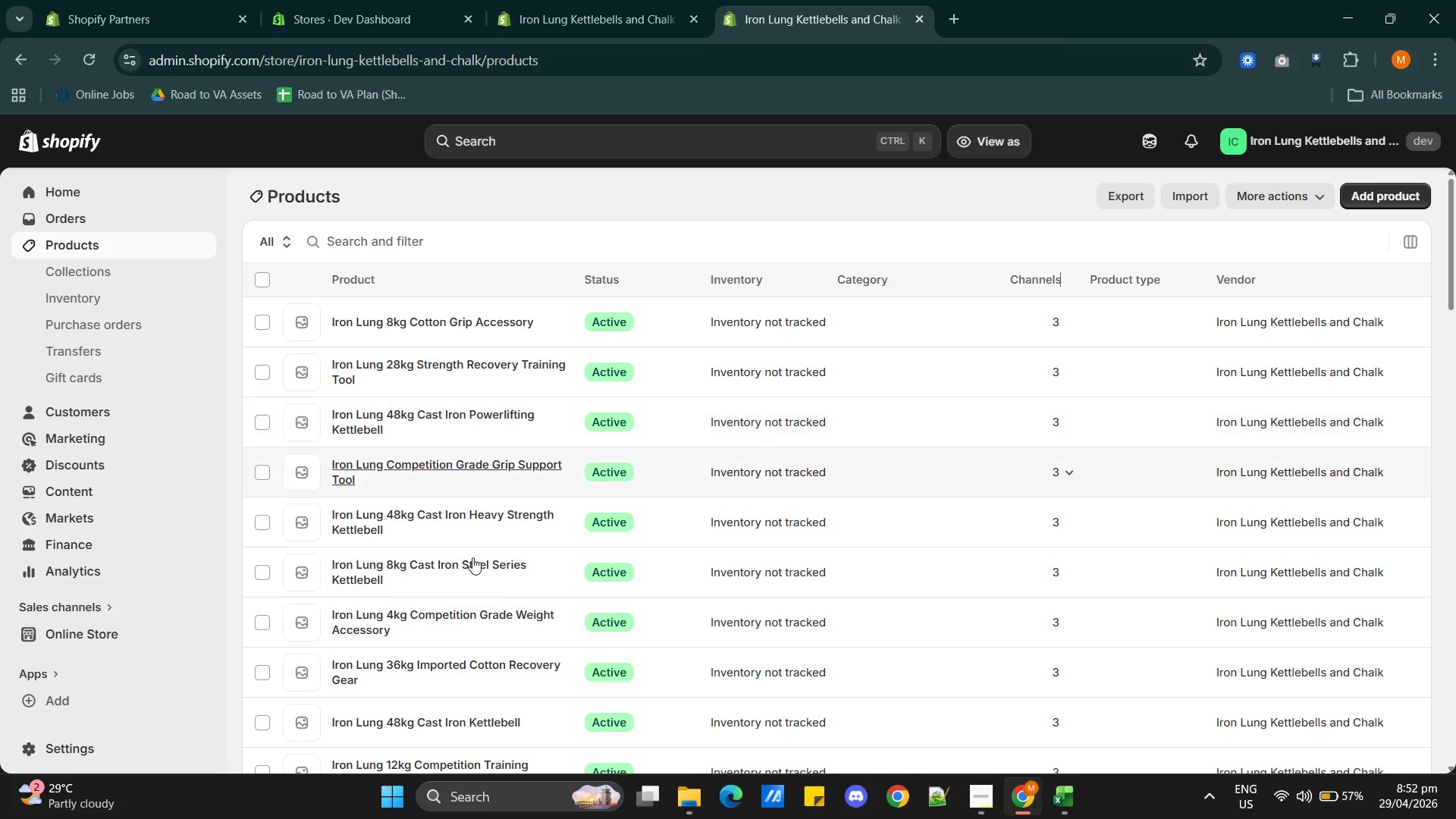 
scroll: coordinate [563, 560], scroll_direction: down, amount: 39.0
 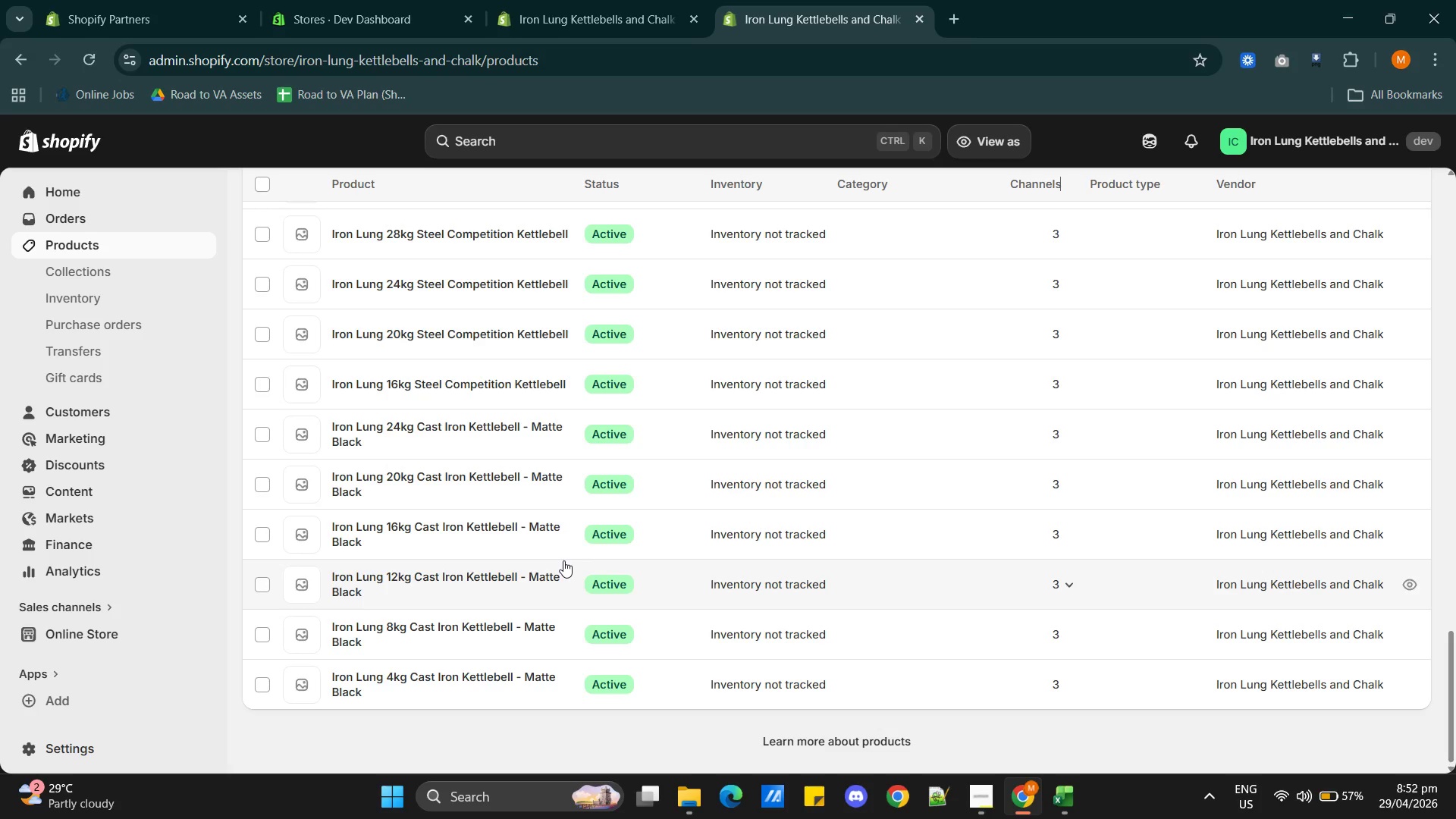 
scroll: coordinate [563, 560], scroll_direction: up, amount: 30.0
 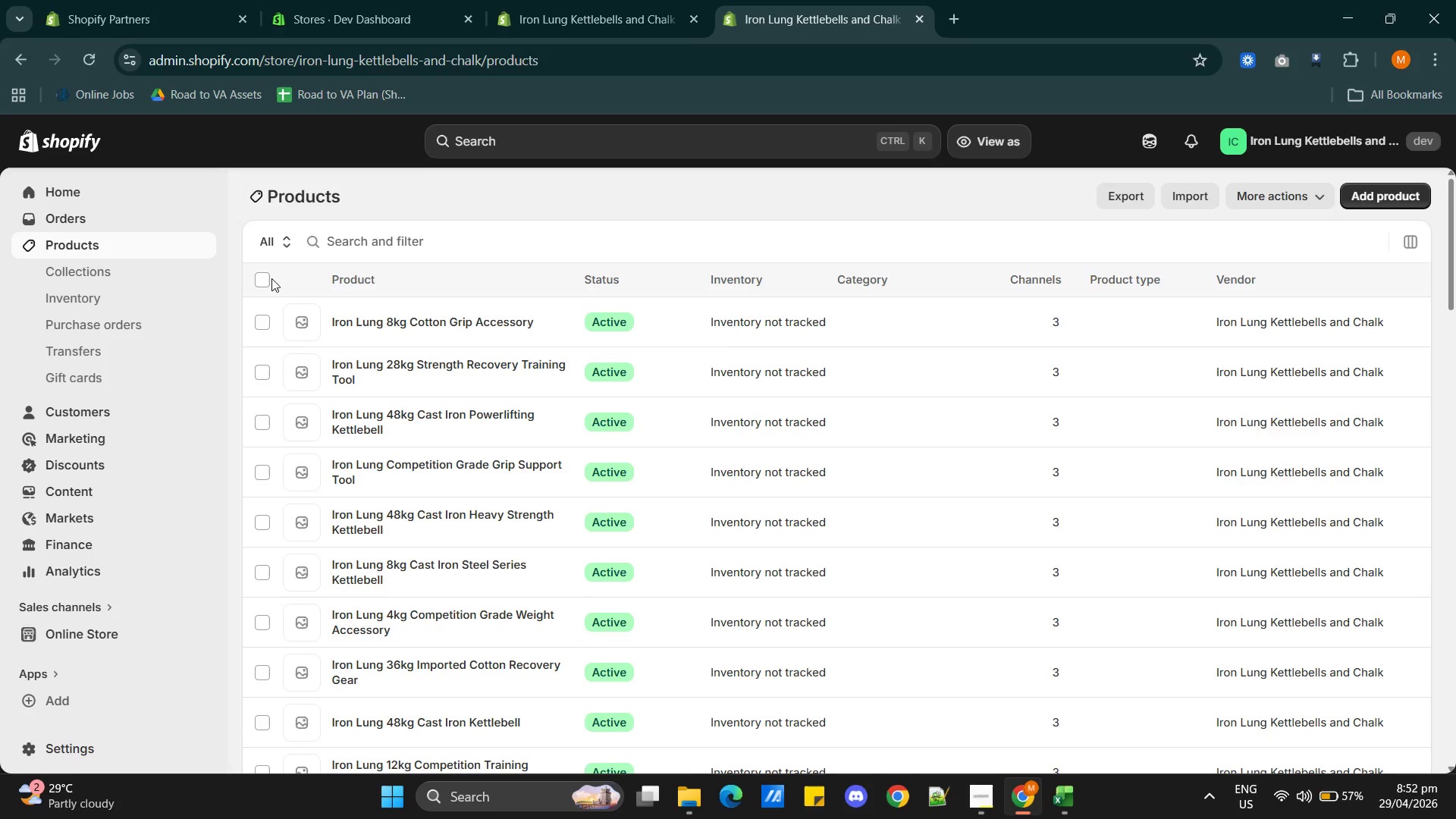 
left_click([265, 278])
 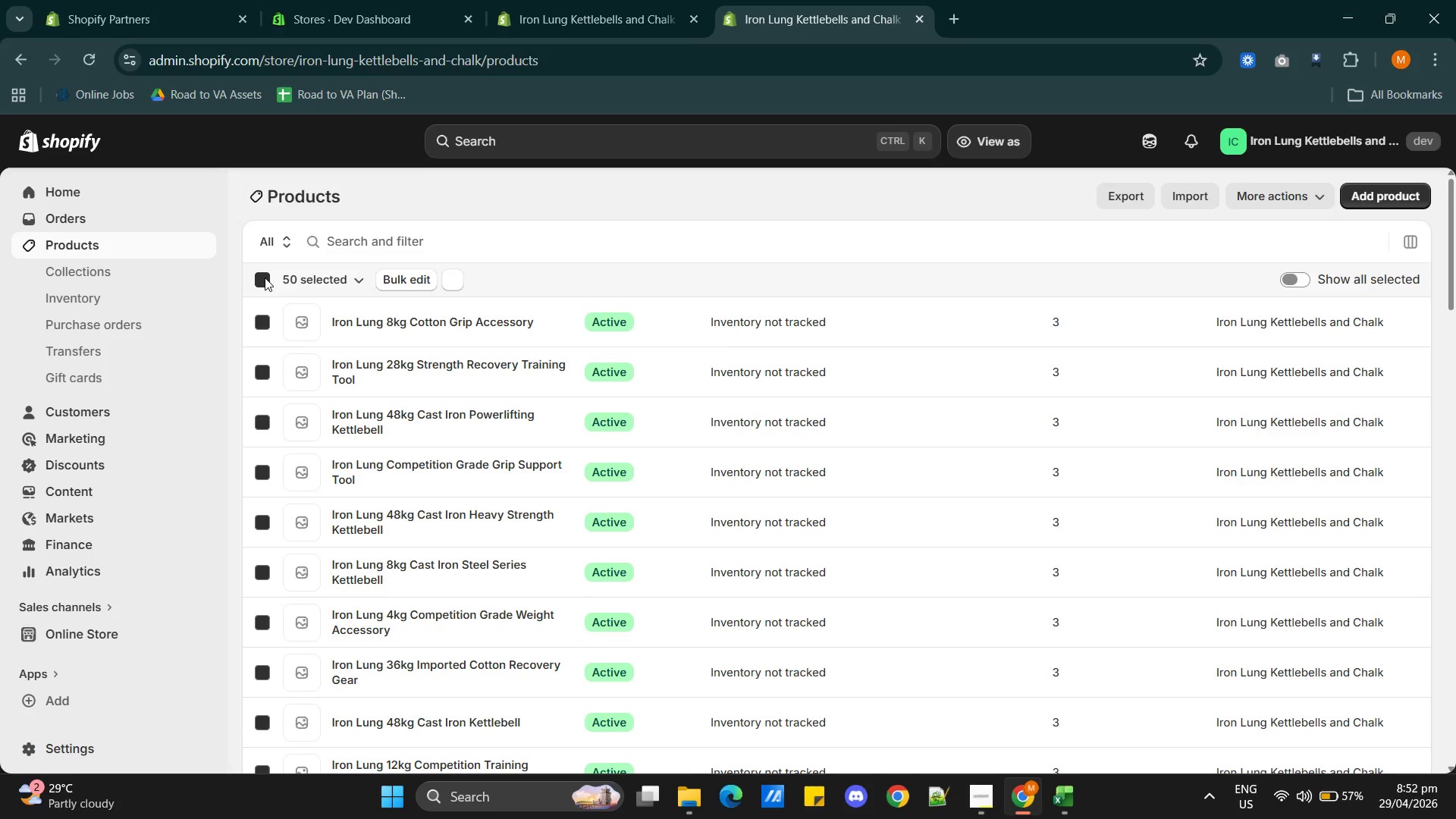 
left_click([265, 278])
 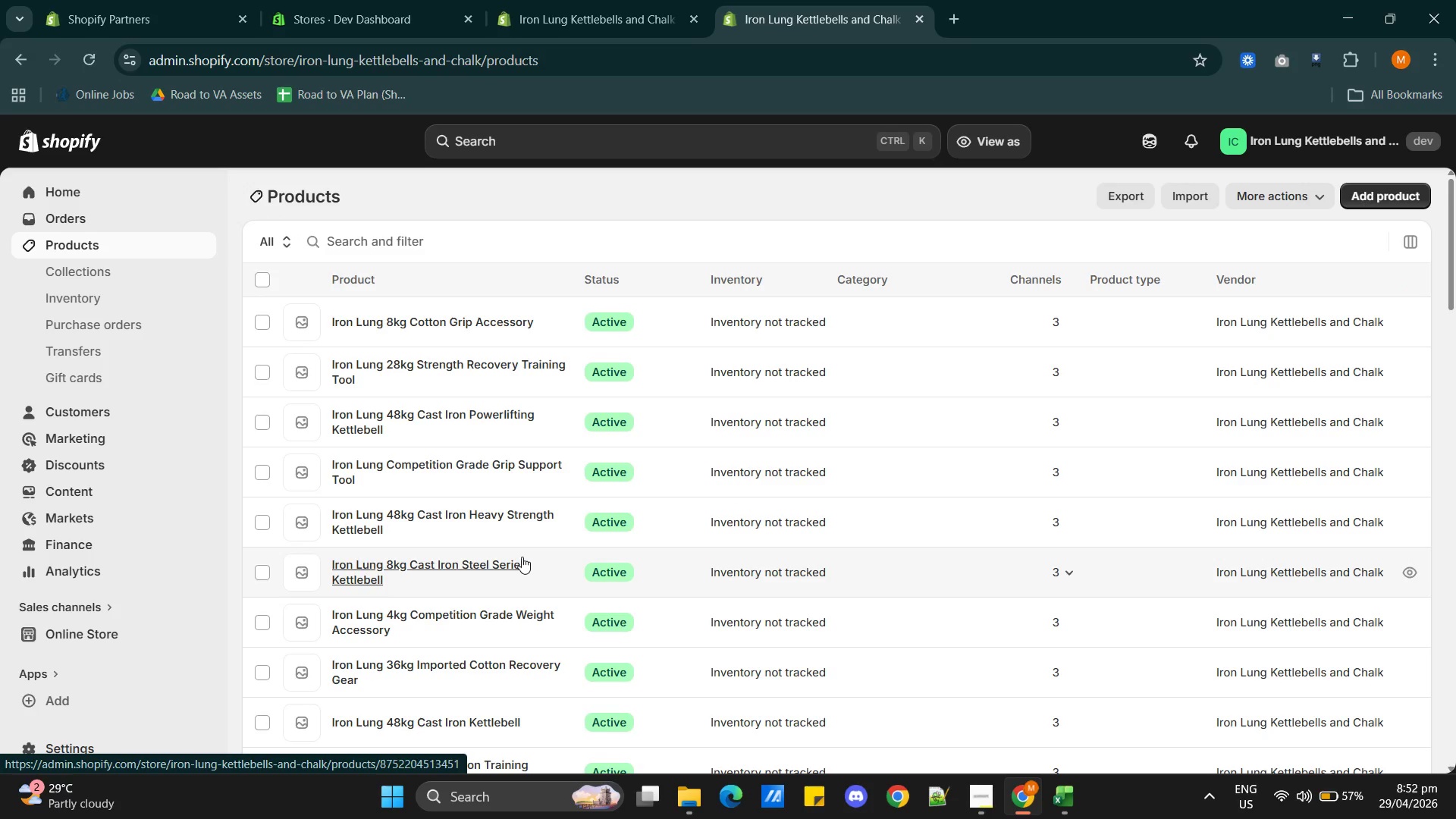 
scroll: coordinate [526, 551], scroll_direction: down, amount: 32.0
 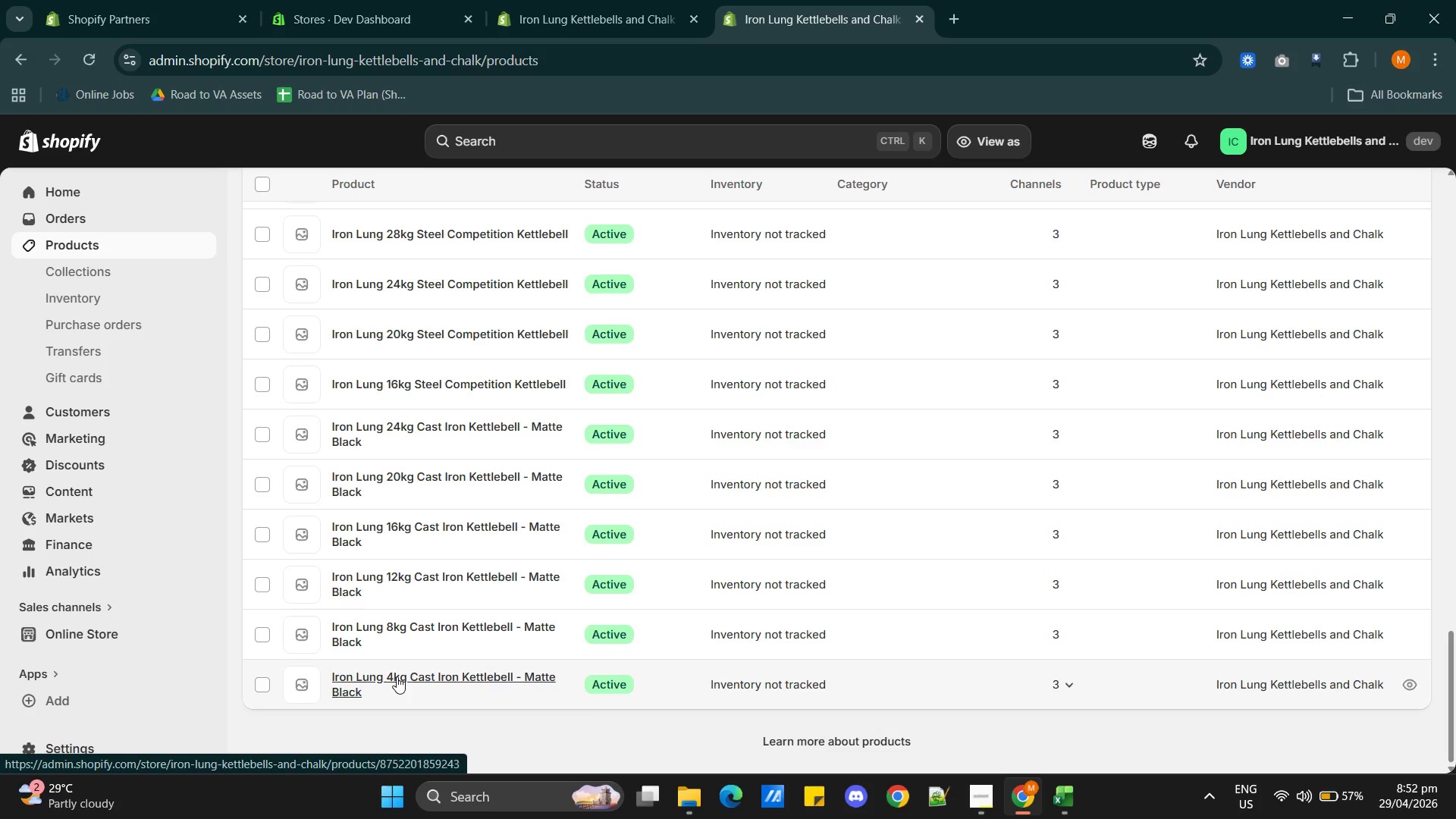 
hold_key(key=ControlLeft, duration=0.75)
left_click([397, 676])
 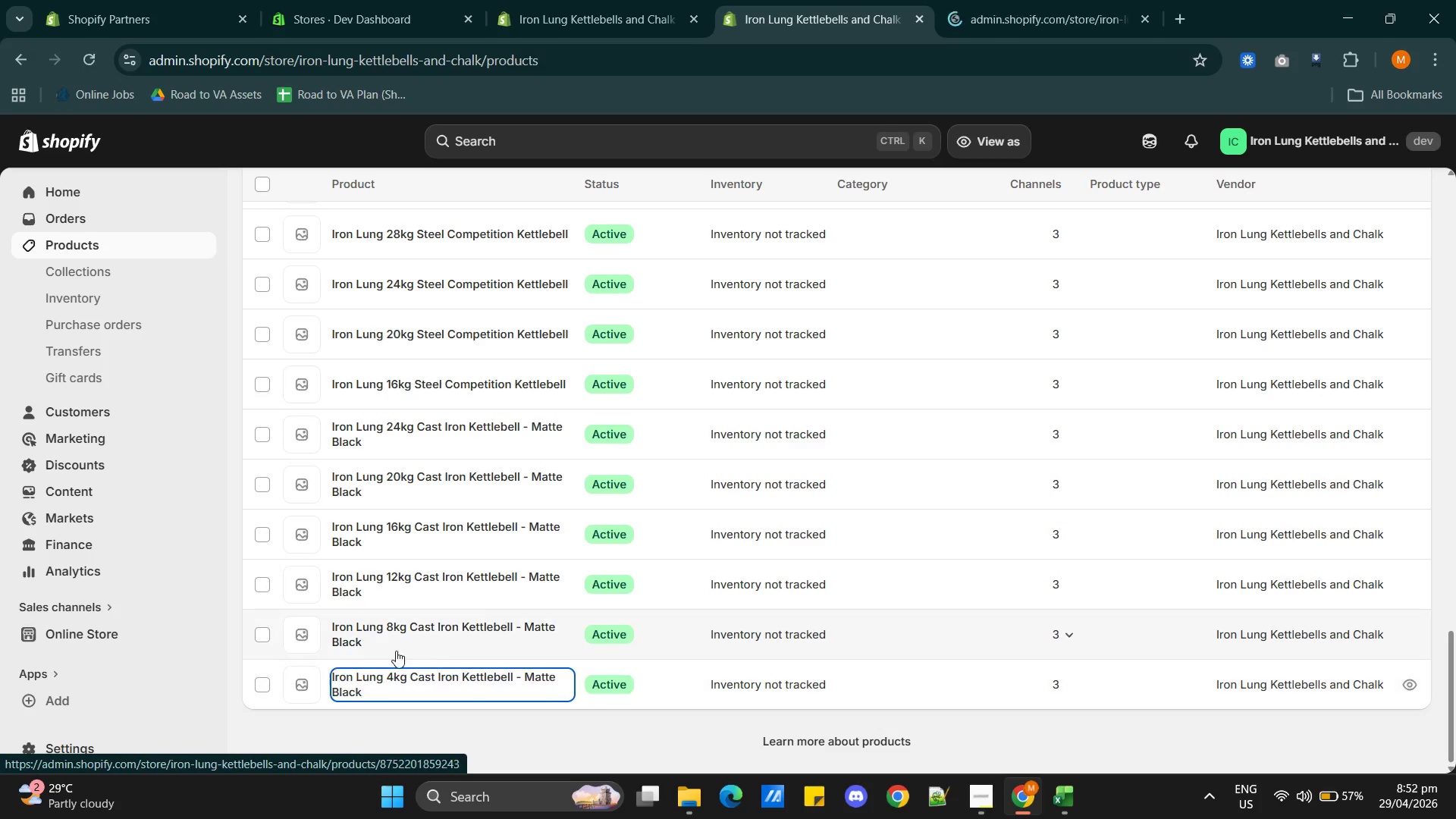 
hold_key(key=ControlLeft, duration=0.95)
left_click([405, 634])
 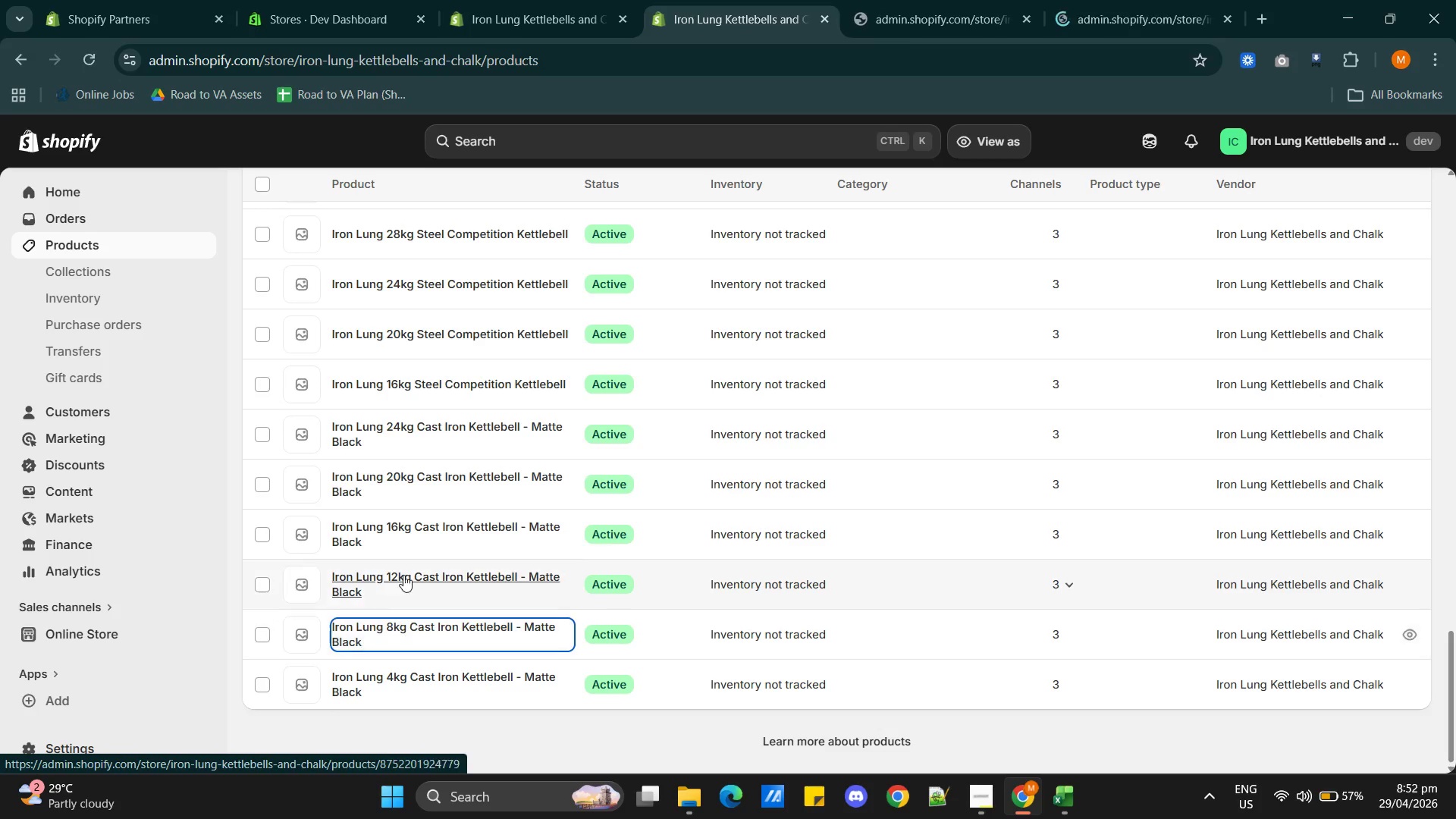 
hold_key(key=ControlLeft, duration=0.69)
left_click([403, 570])
 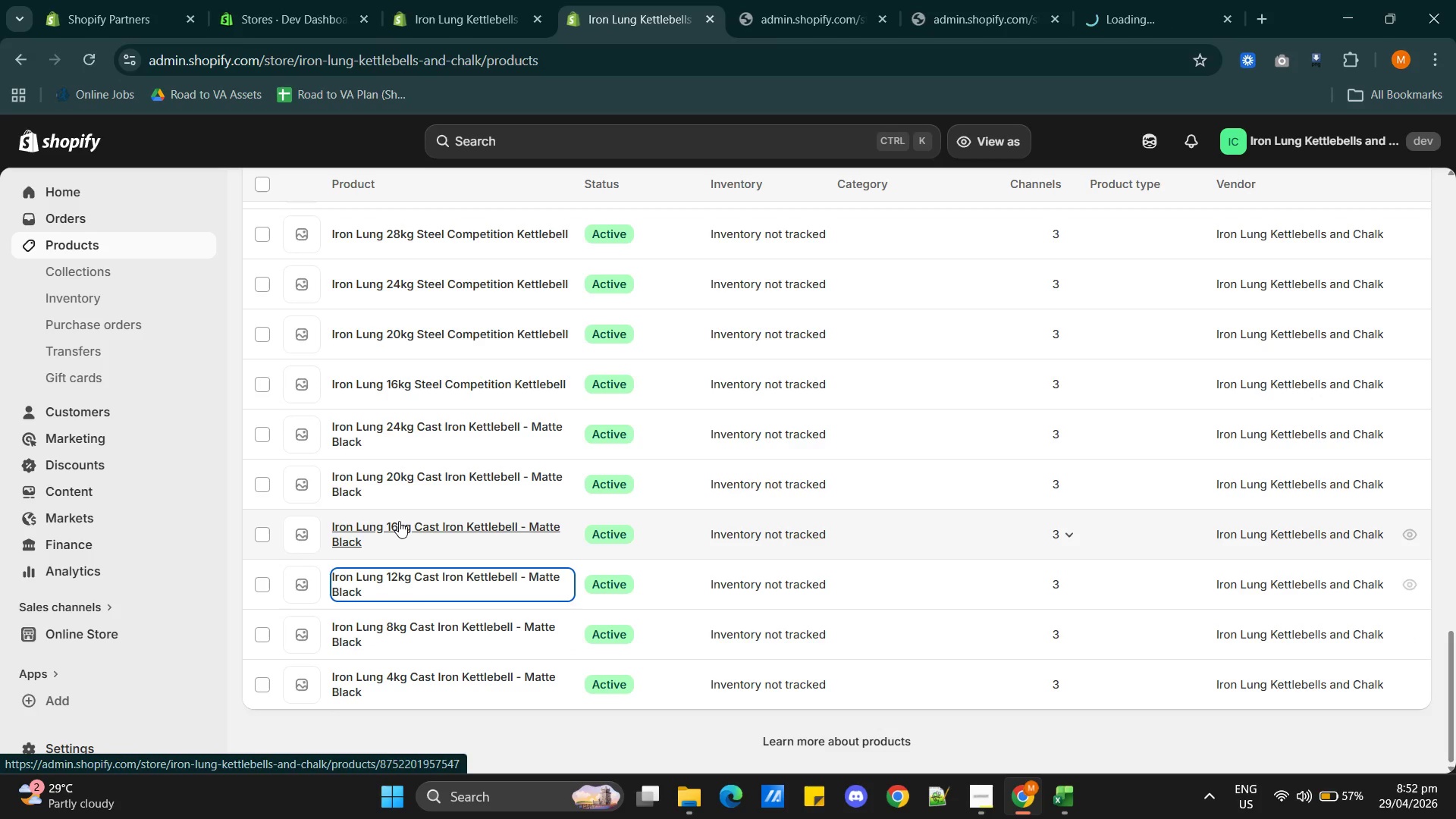 
hold_key(key=ControlLeft, duration=0.62)
left_click([399, 521])
 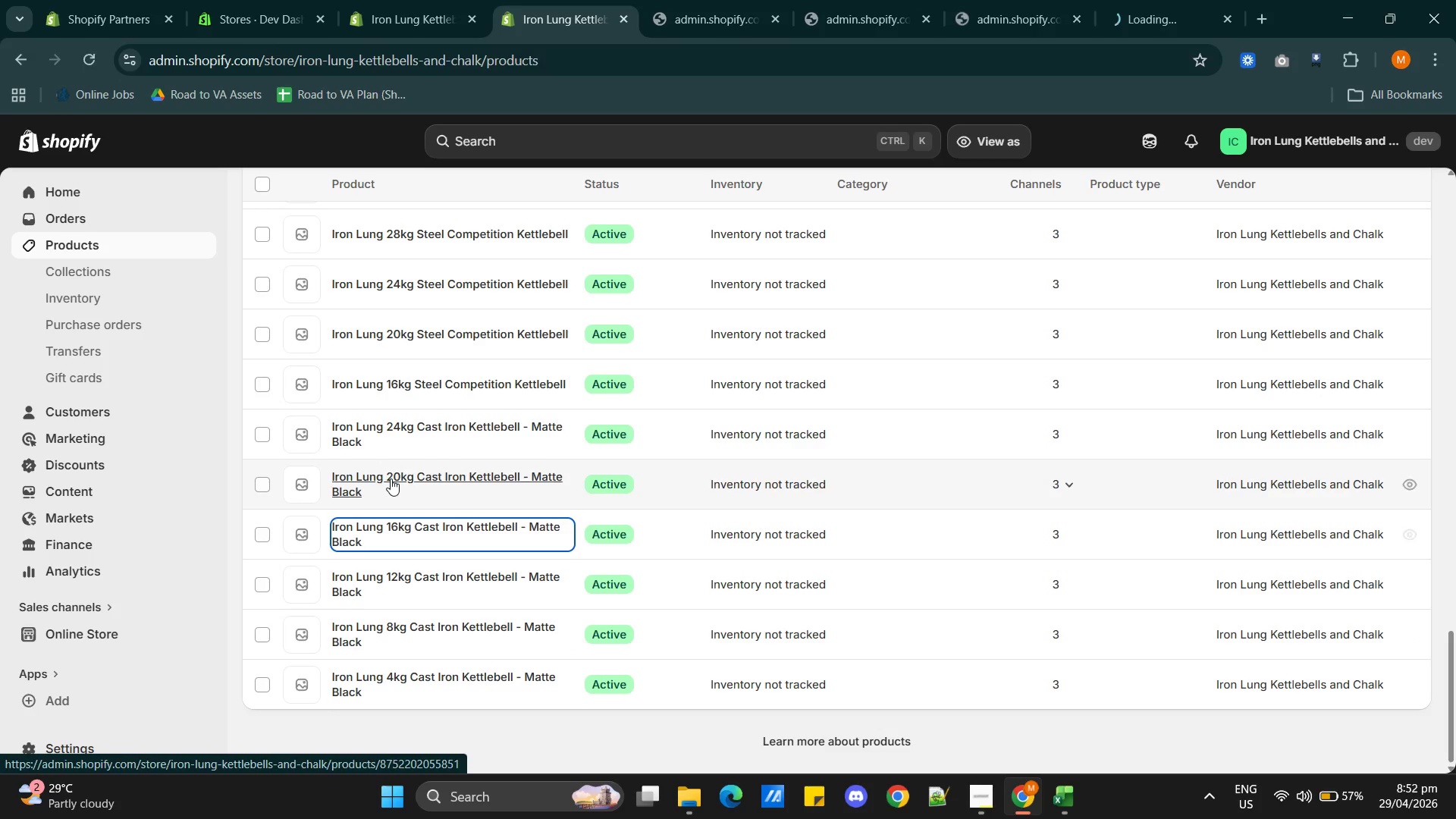 
hold_key(key=ControlLeft, duration=0.58)
left_click([391, 477])
 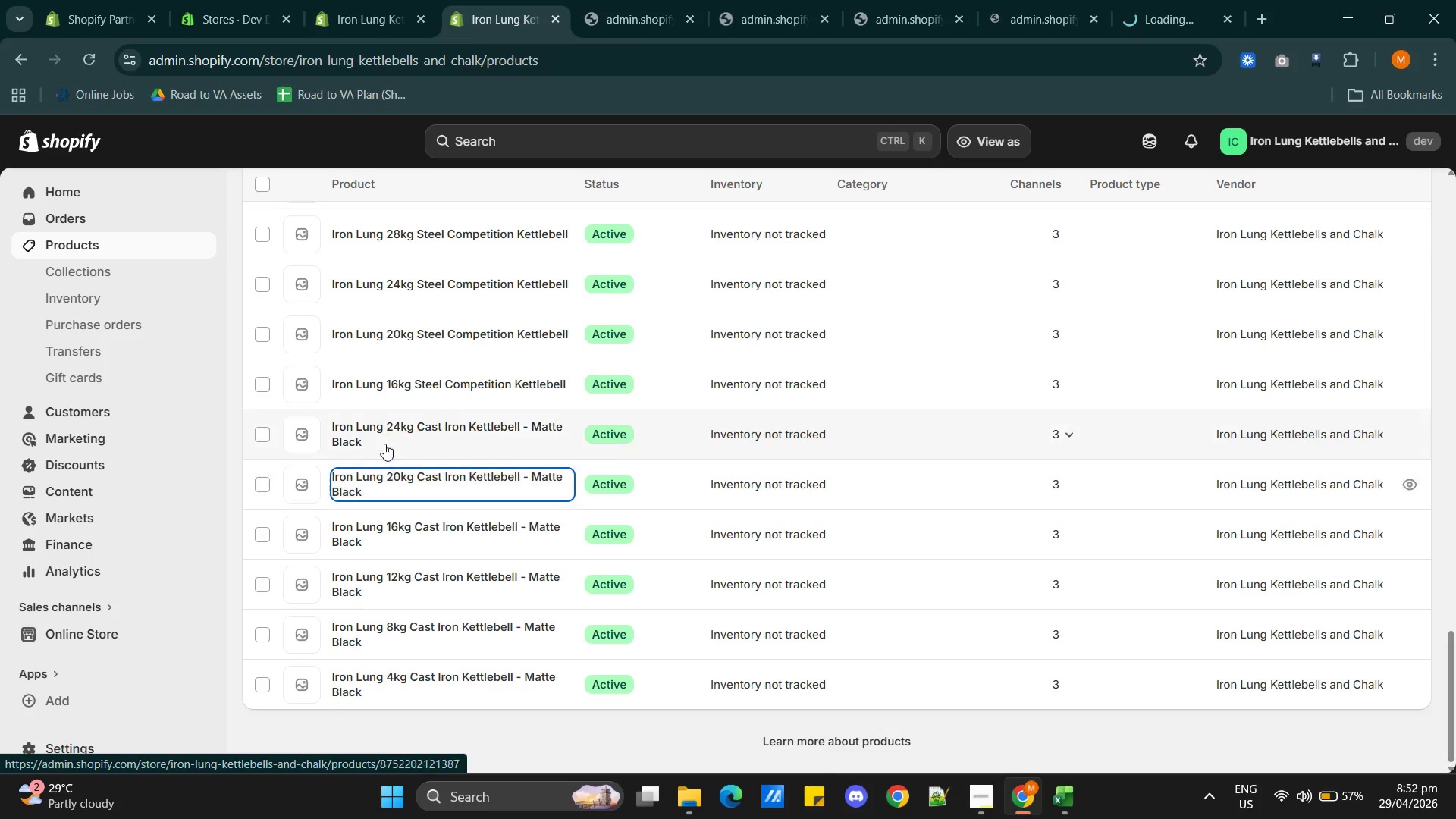 
hold_key(key=ControlLeft, duration=3.44)
left_click([384, 436])
 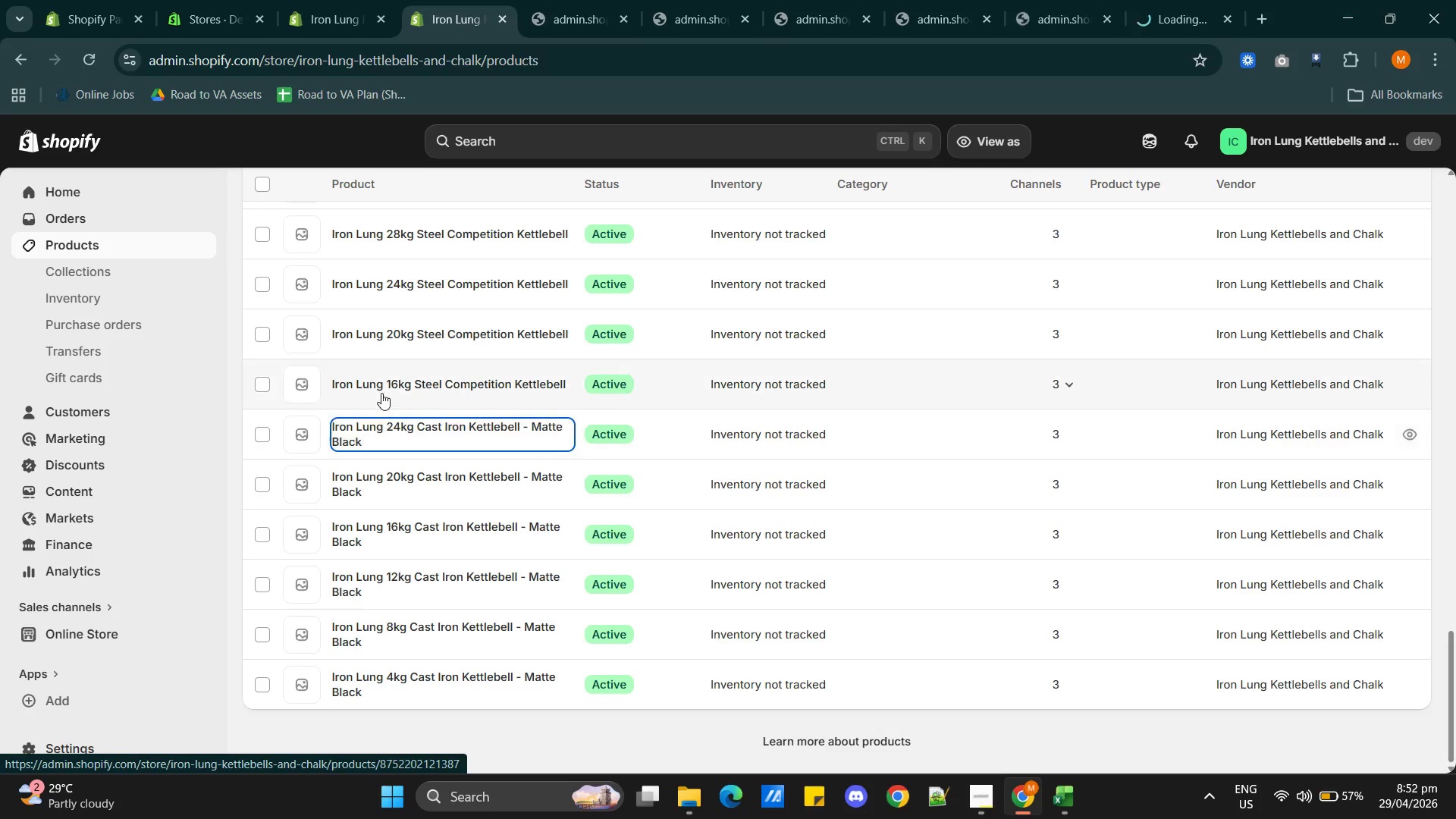 
left_click([381, 390])
 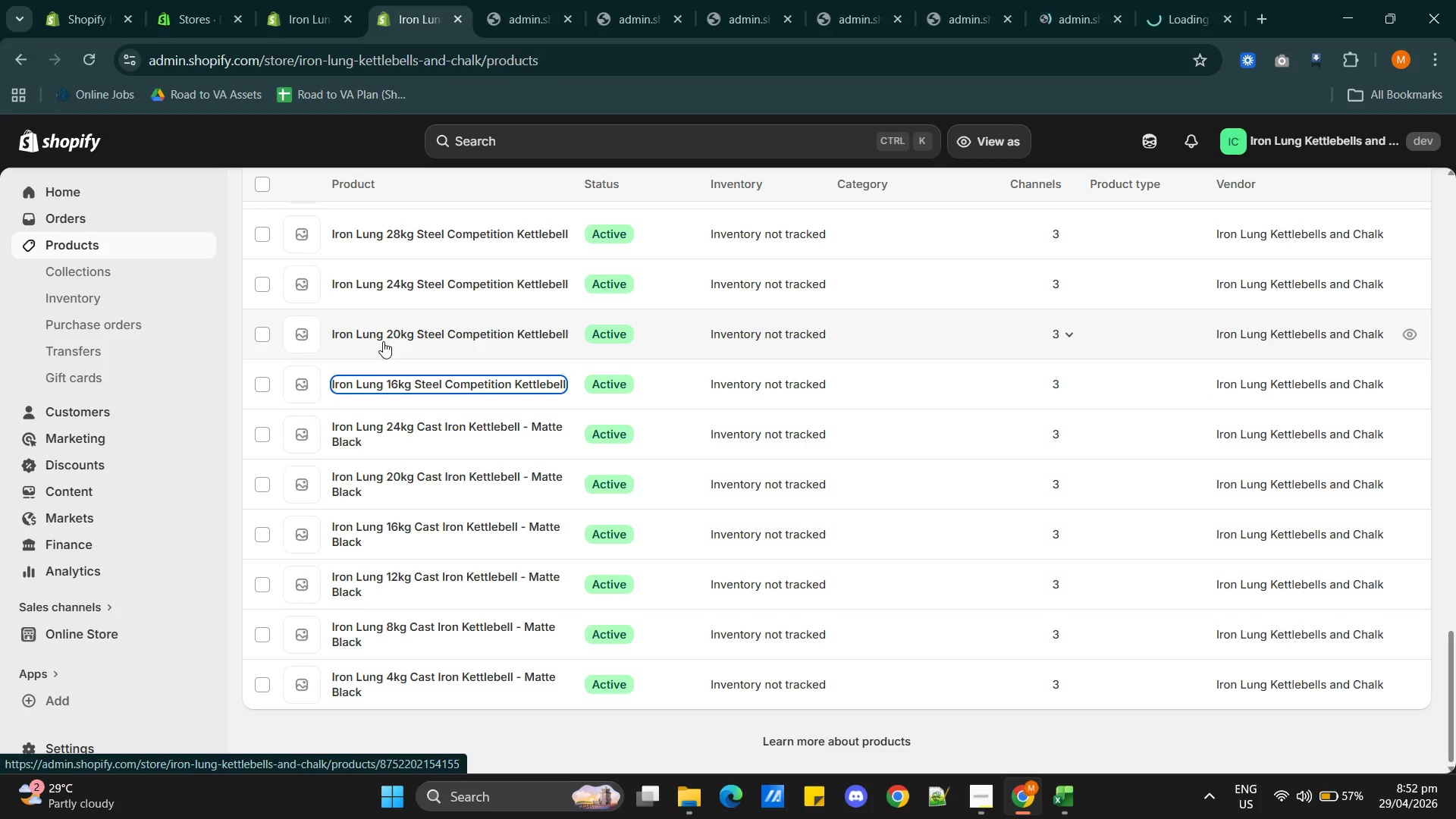 
left_click([383, 340])
 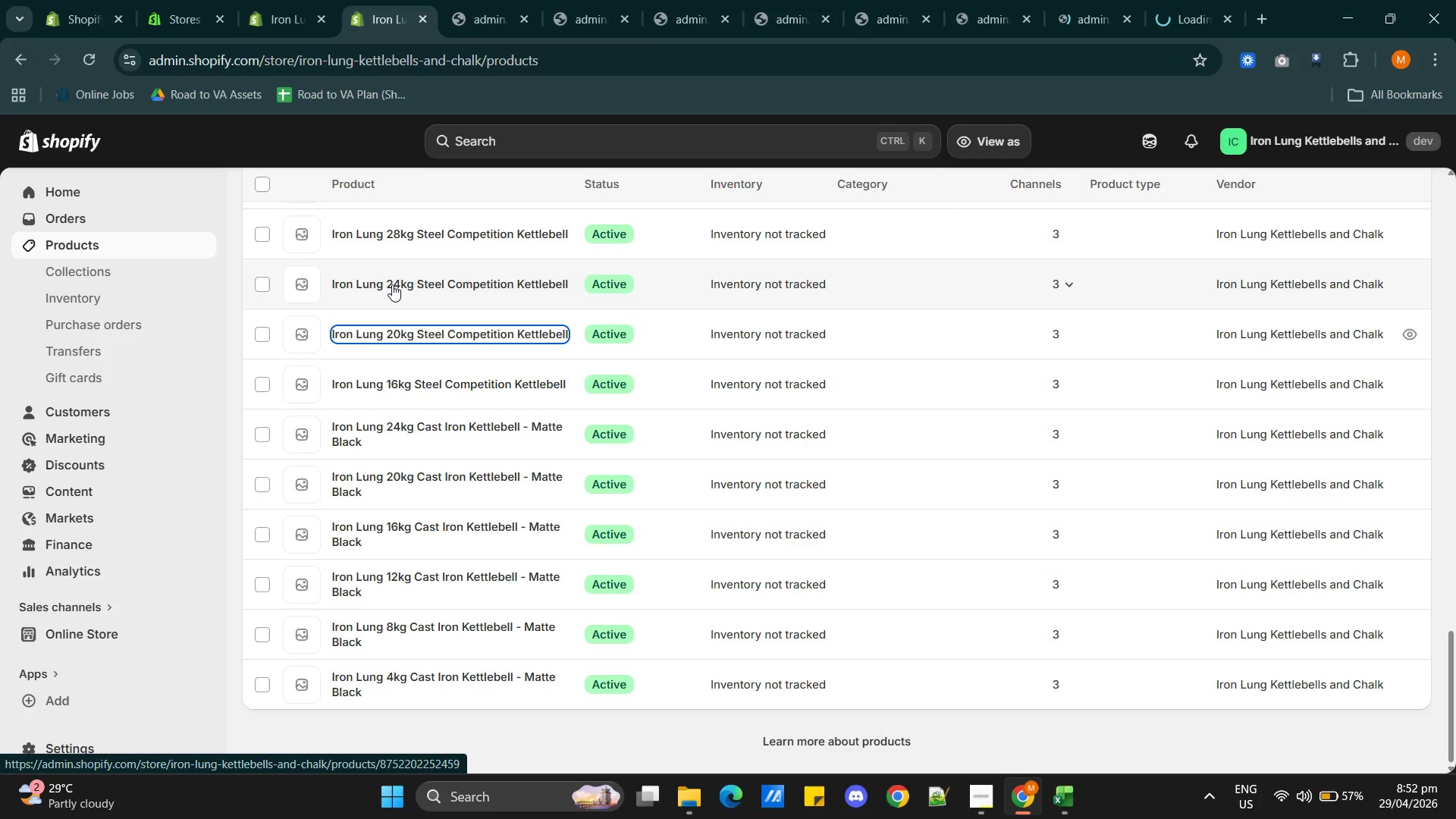 
left_click([392, 284])
 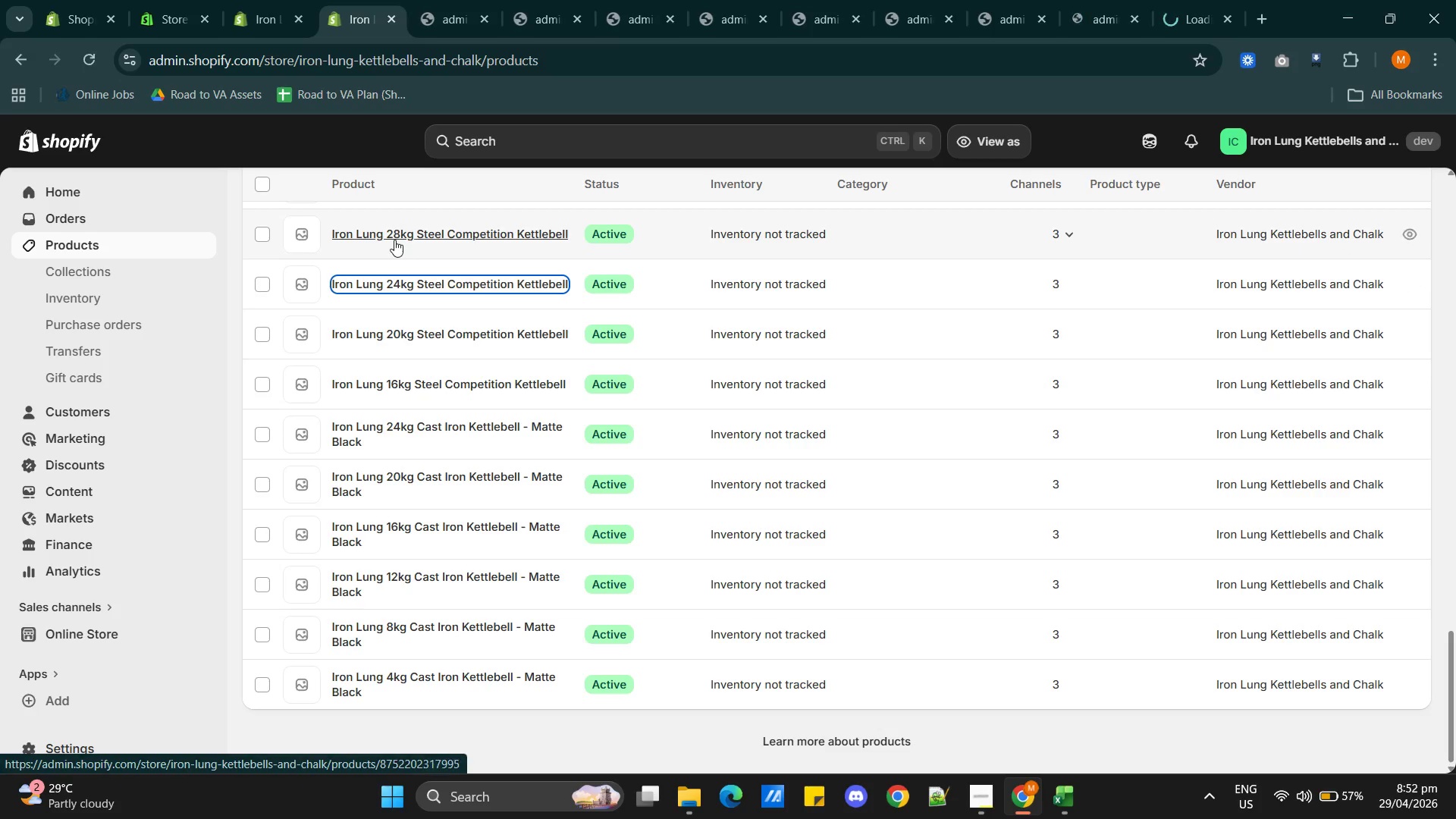 
left_click([394, 239])
 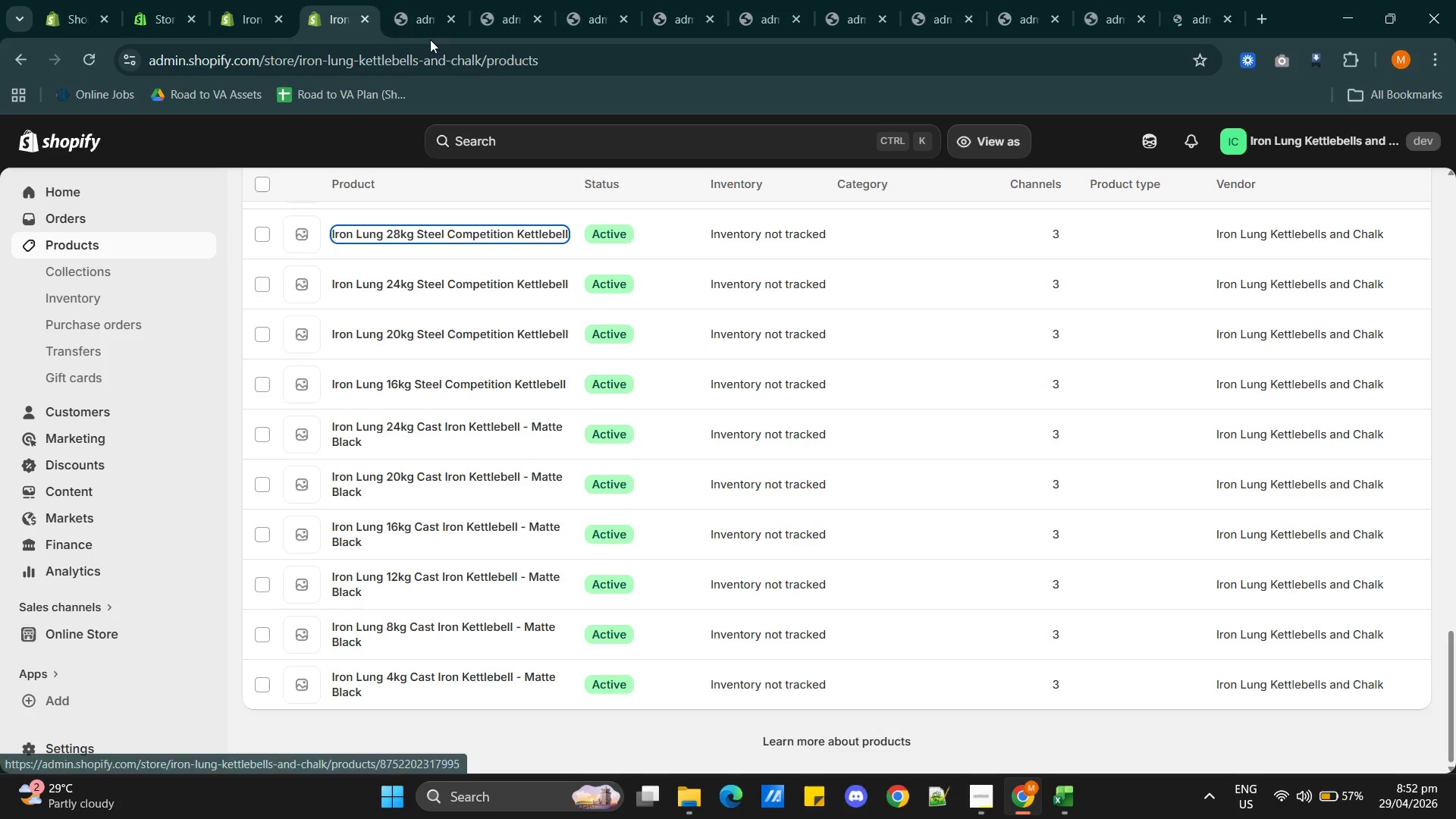 
left_click([419, 15])
 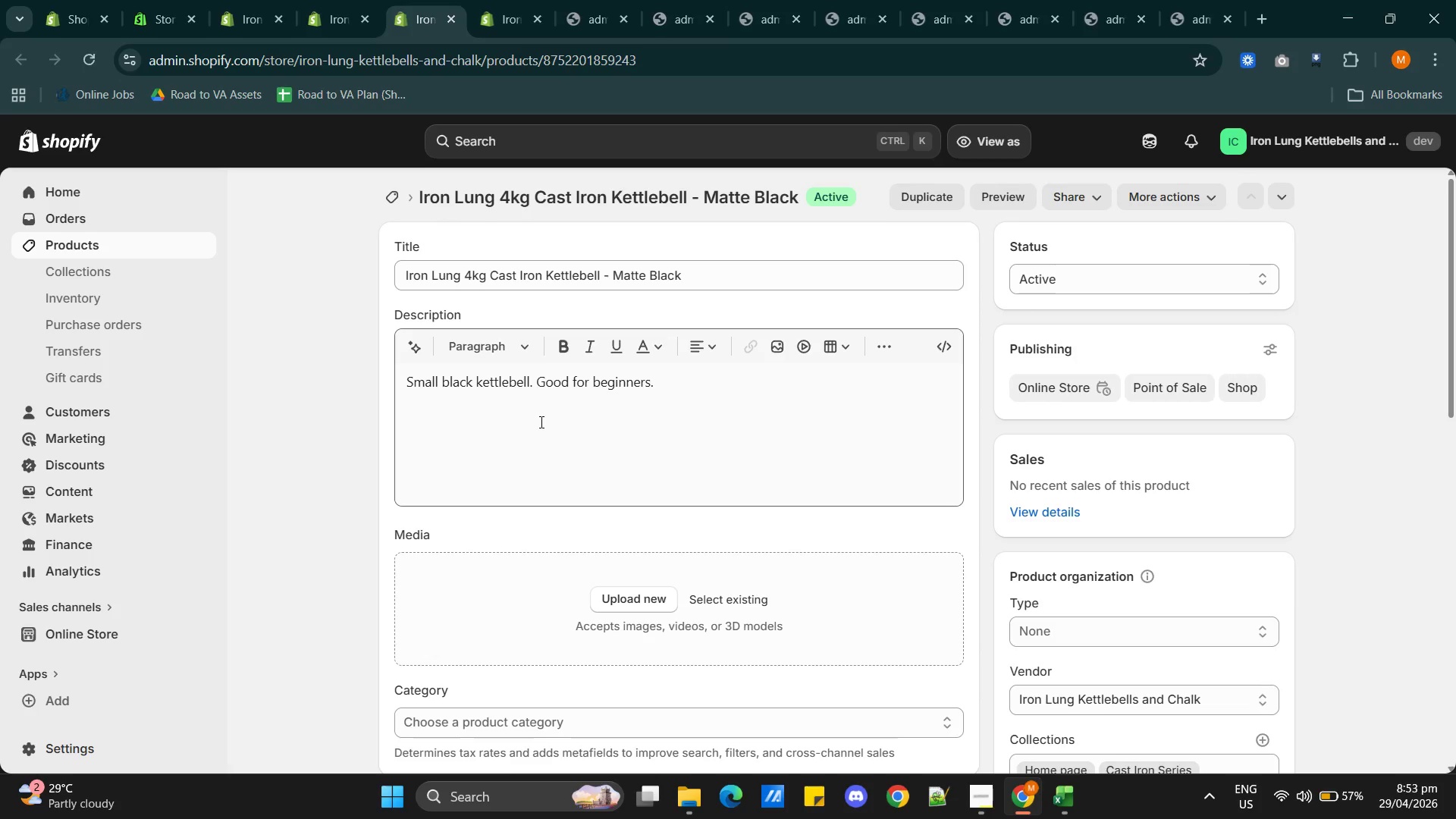 
wait(23.77)
 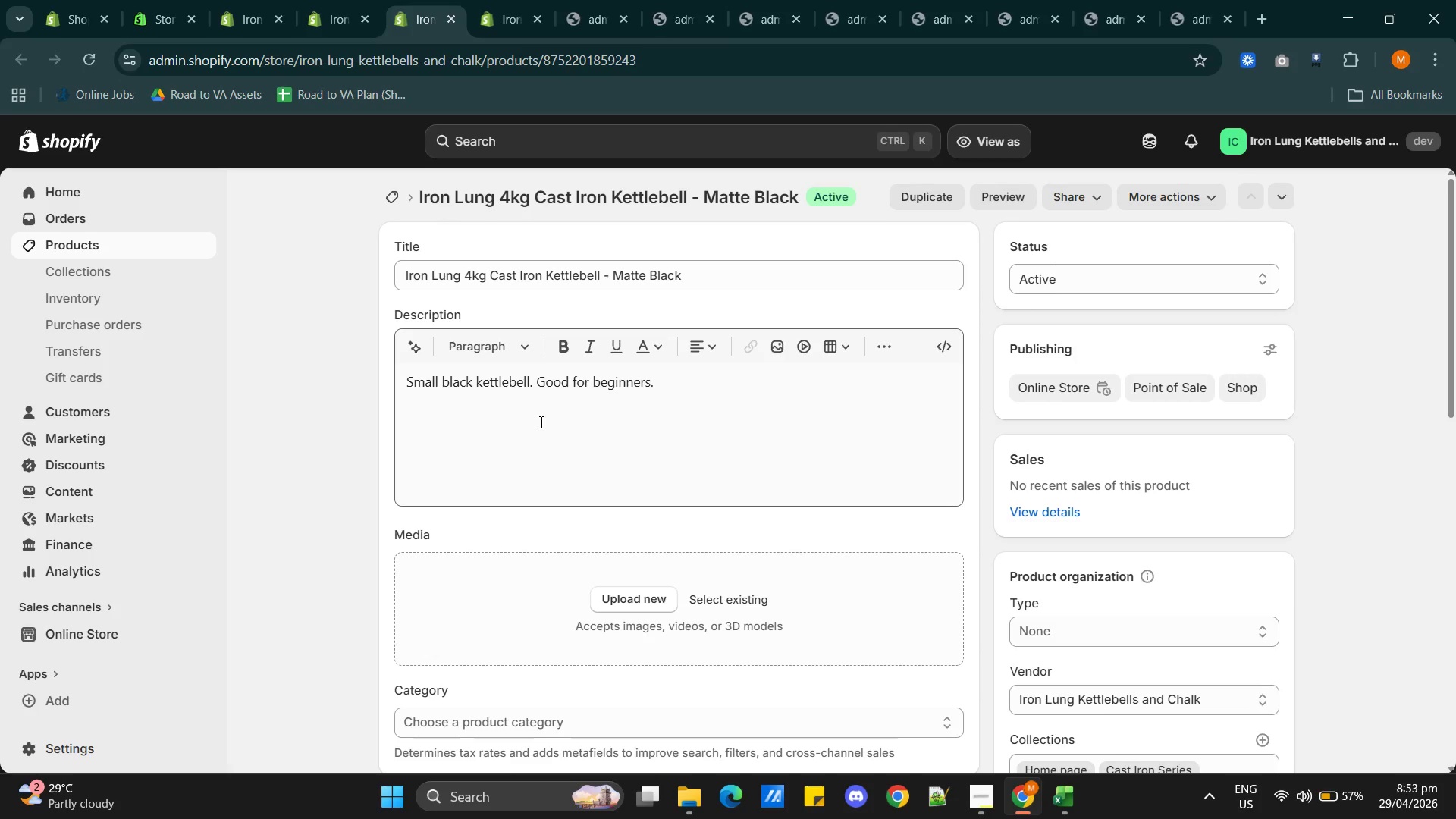 
scroll: coordinate [541, 422], scroll_direction: up, amount: 2.0
 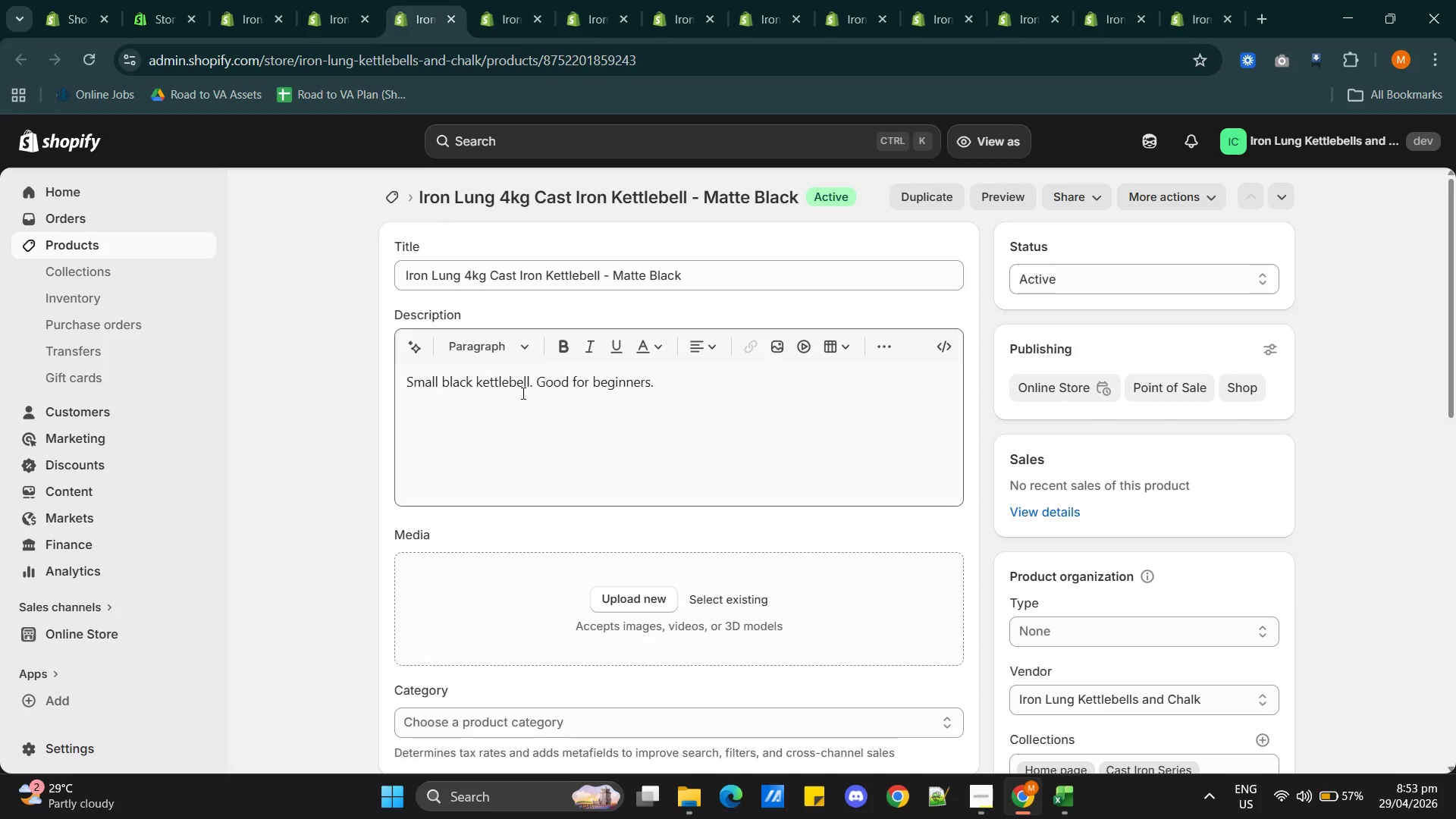 
wait(9.8)
 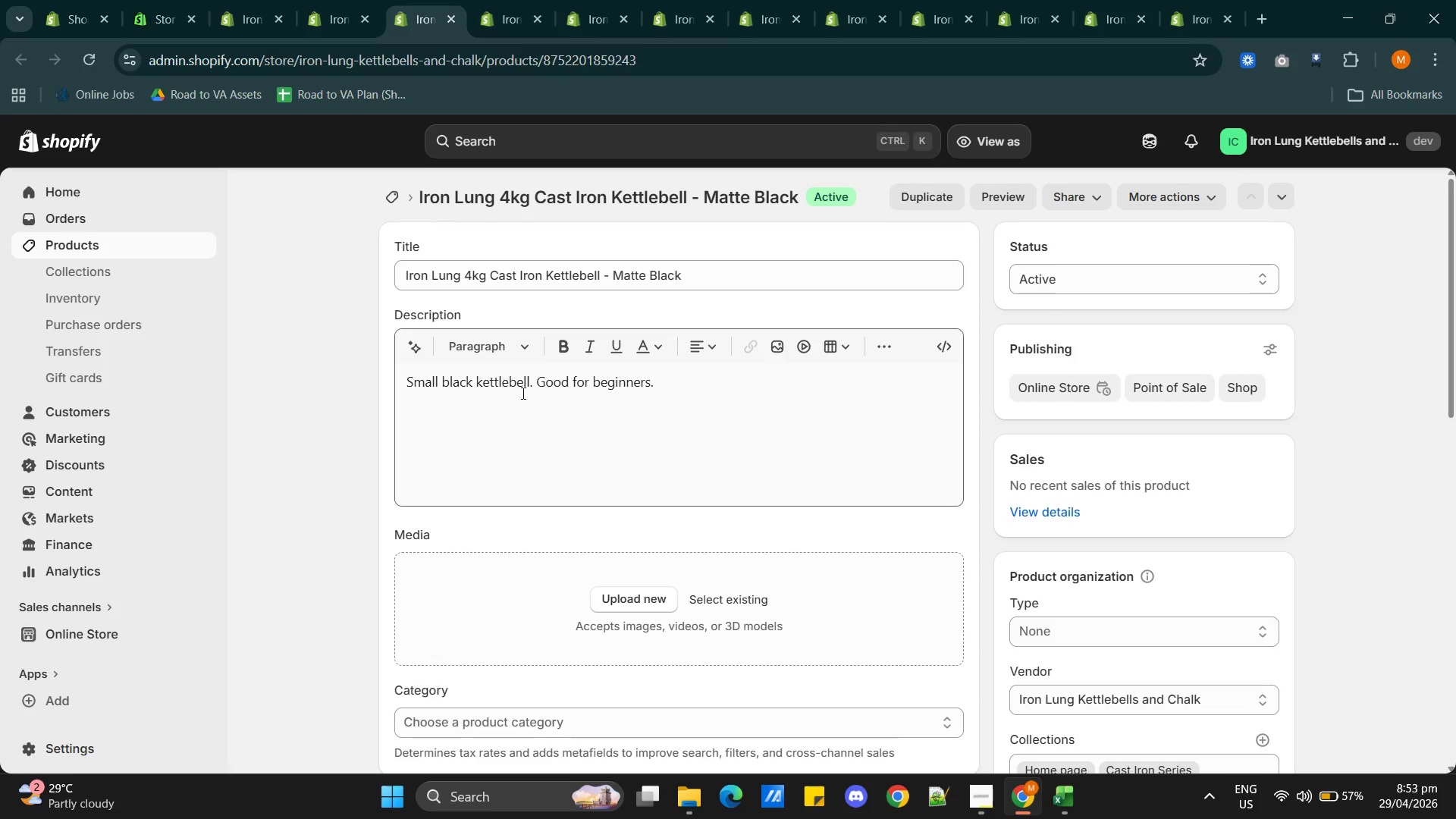 
left_click([404, 383])
 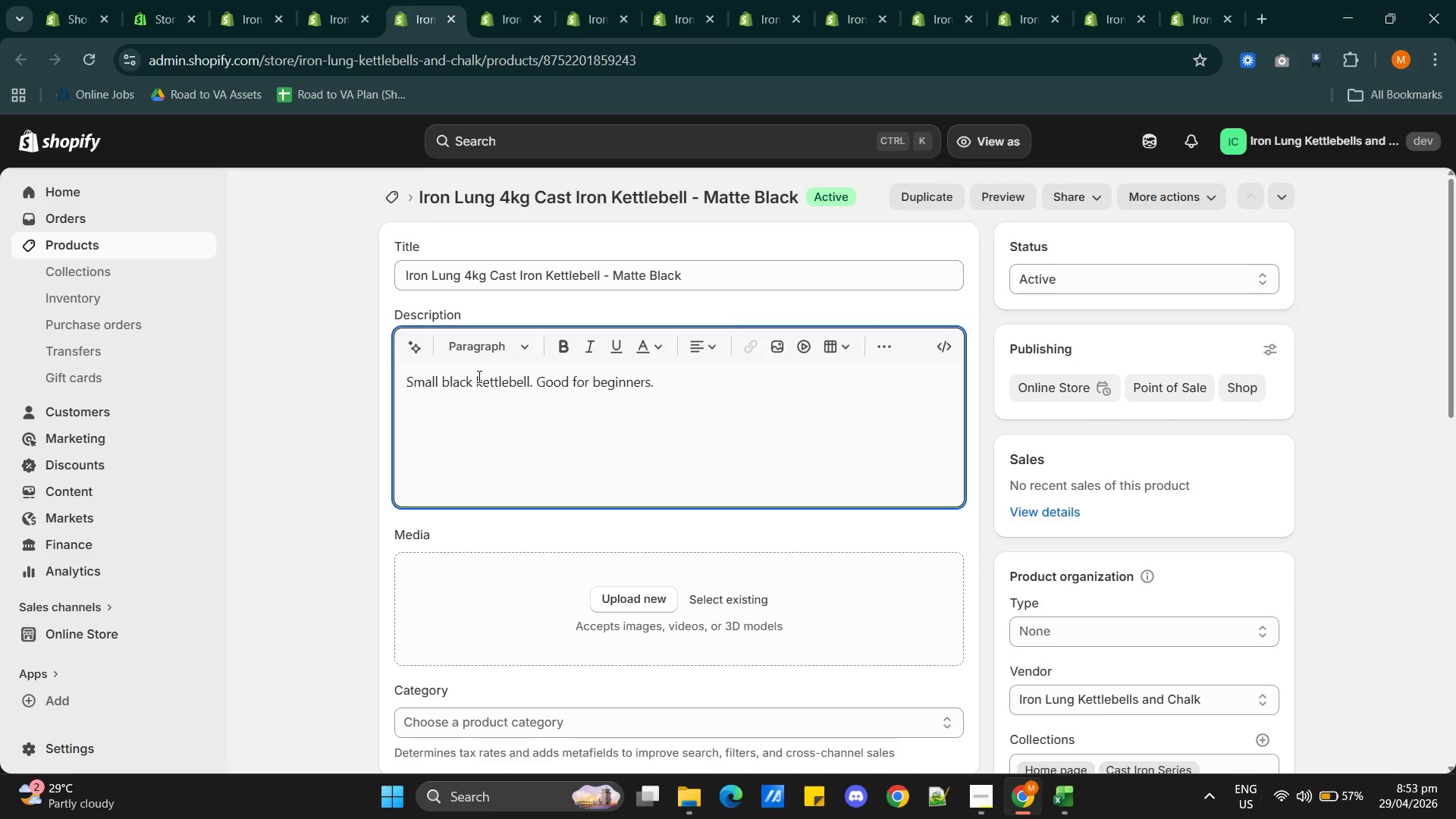 
type(Start your fitness journey with ths)
key(Backspace)
type(is )
 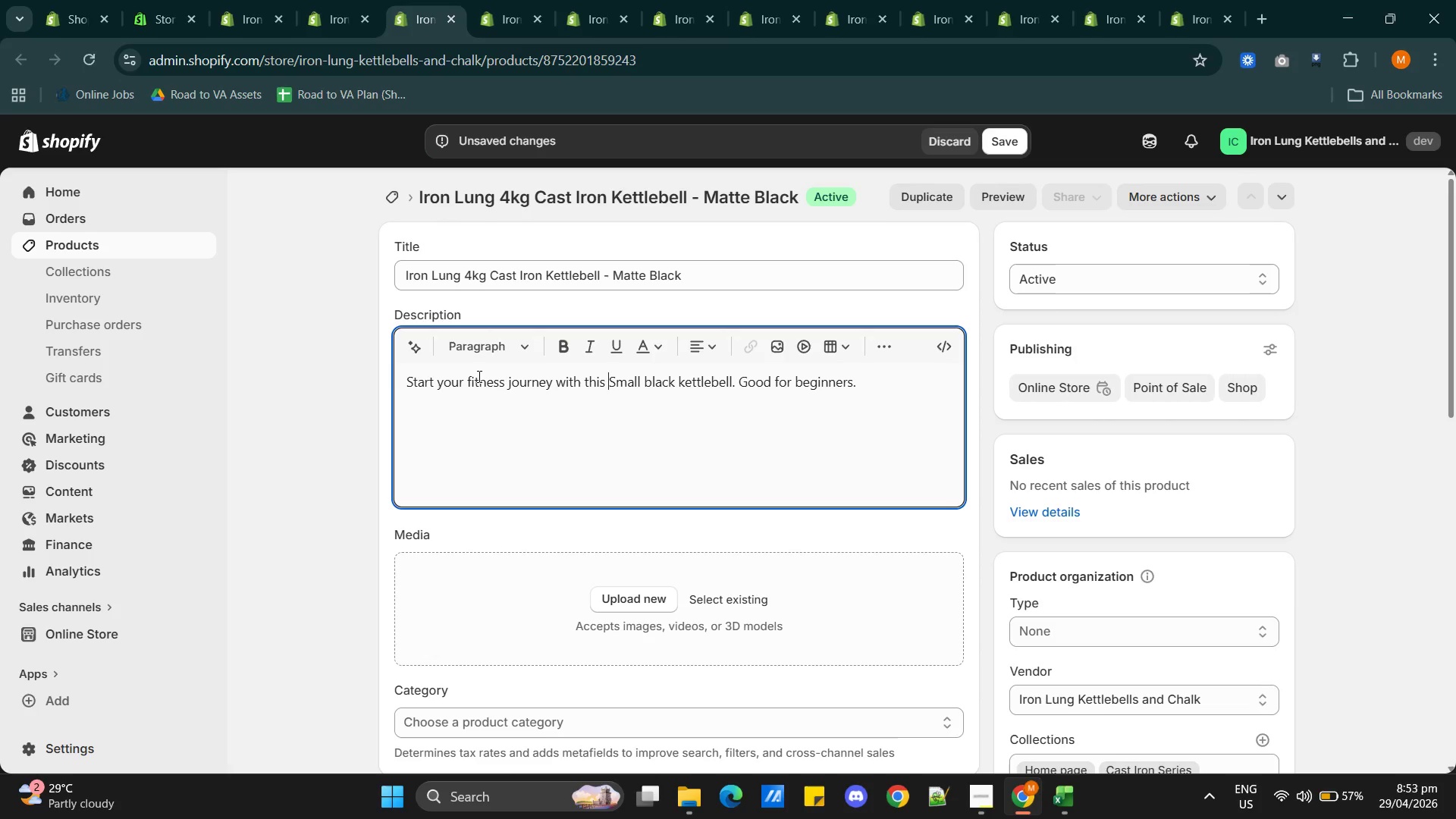 
wait(13.7)
 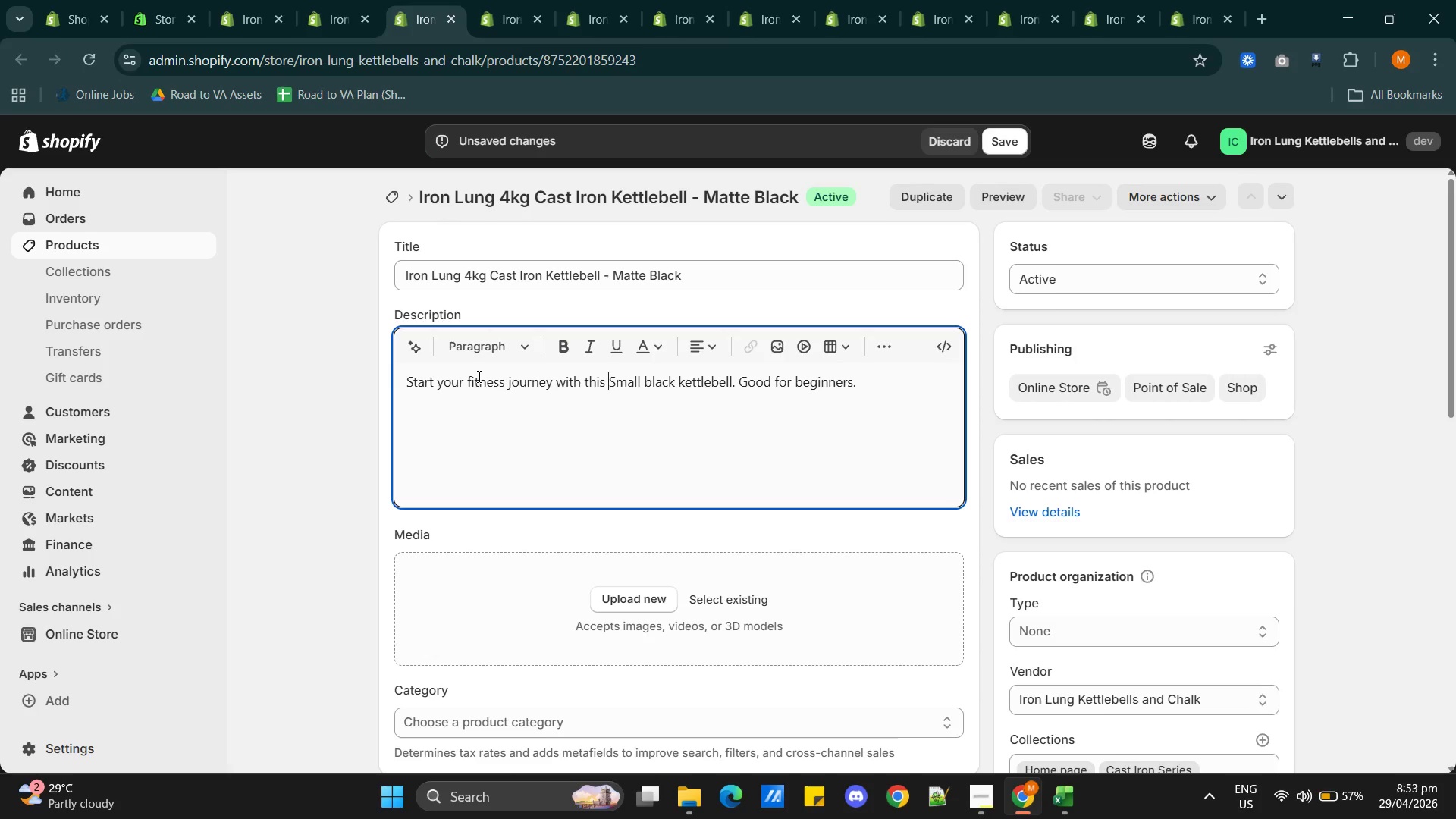 
type(4kg )
 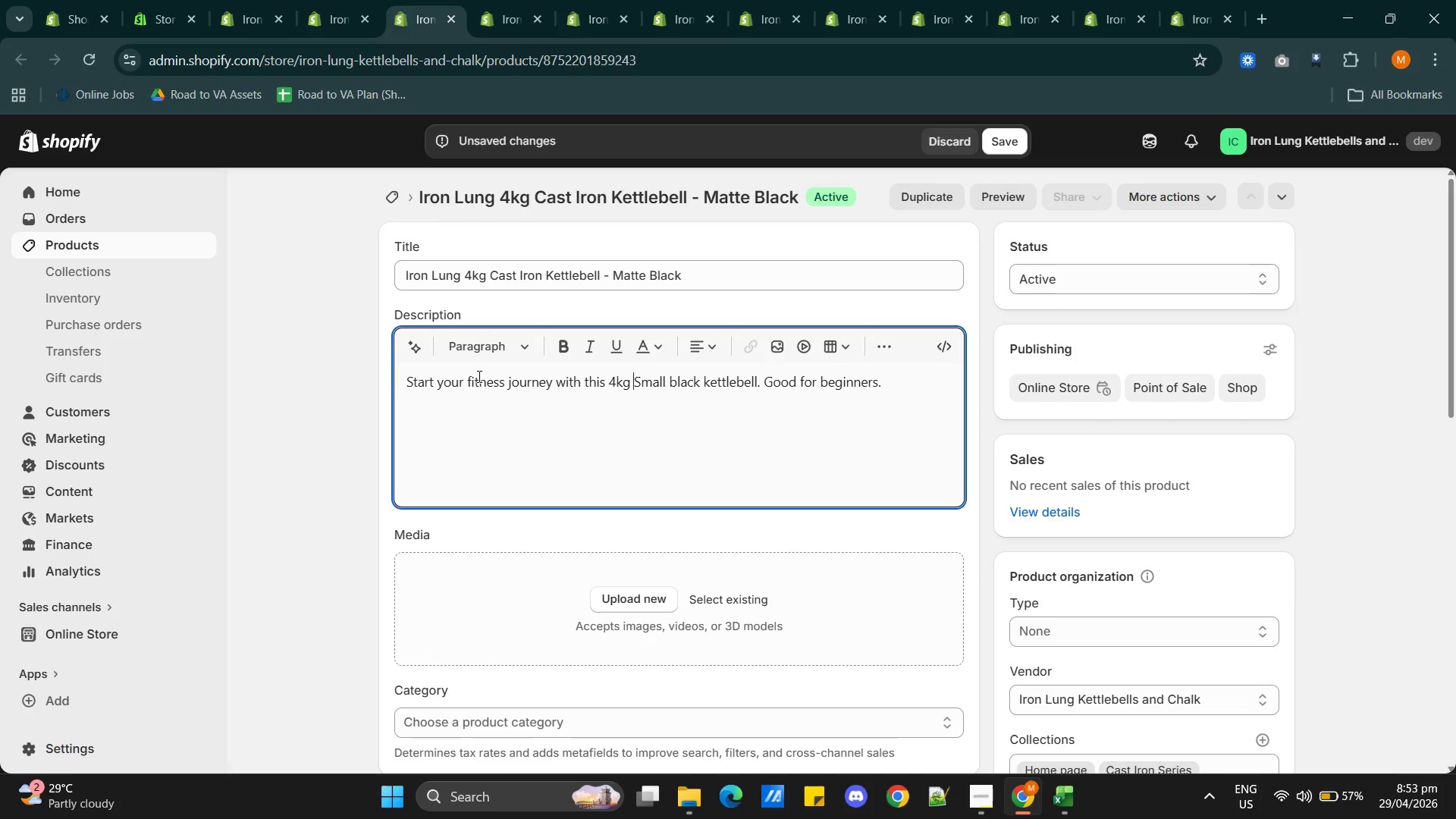 
key(ArrowRight)
 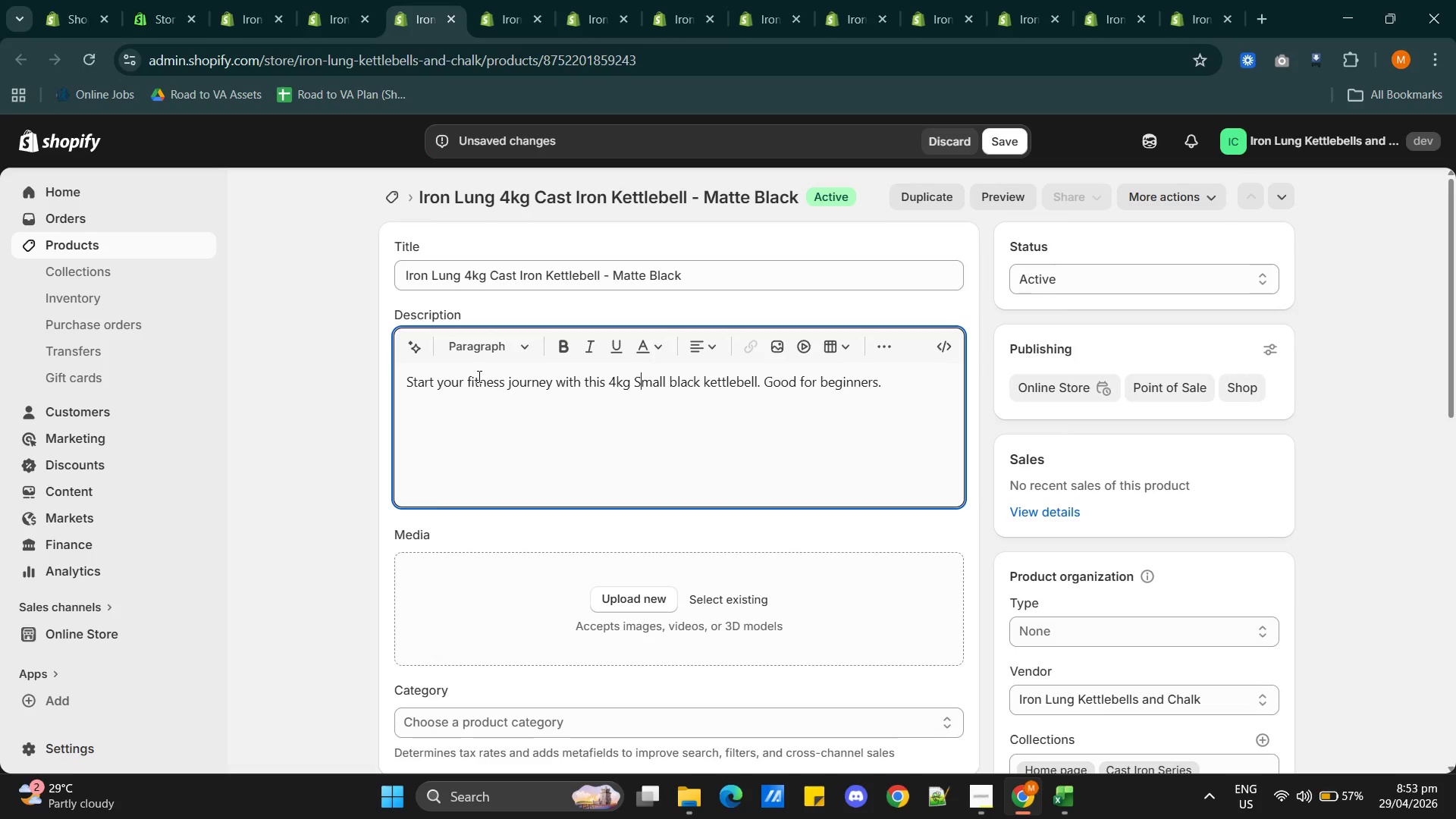 
key(ArrowRight)
 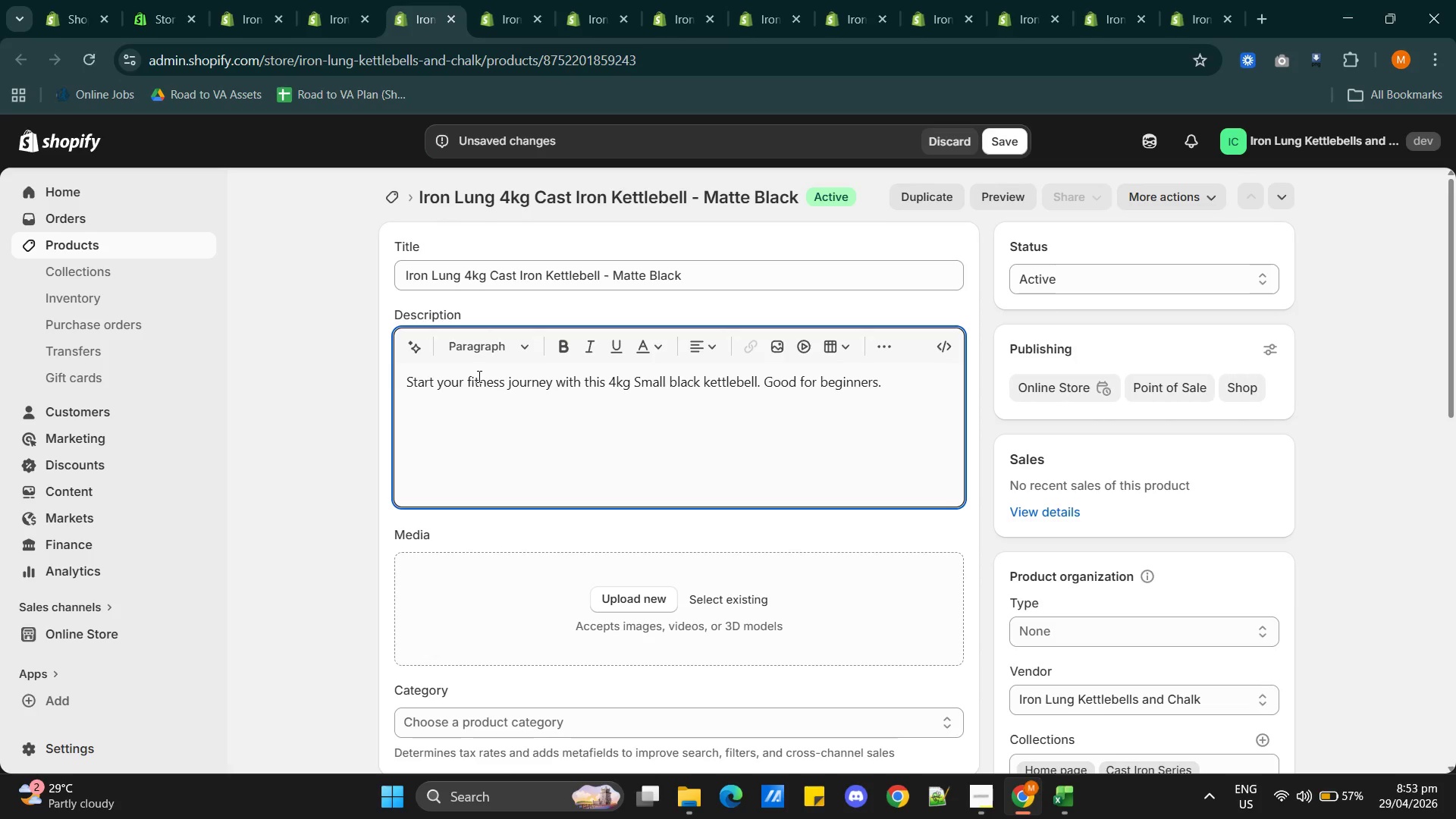 
key(ArrowLeft)
 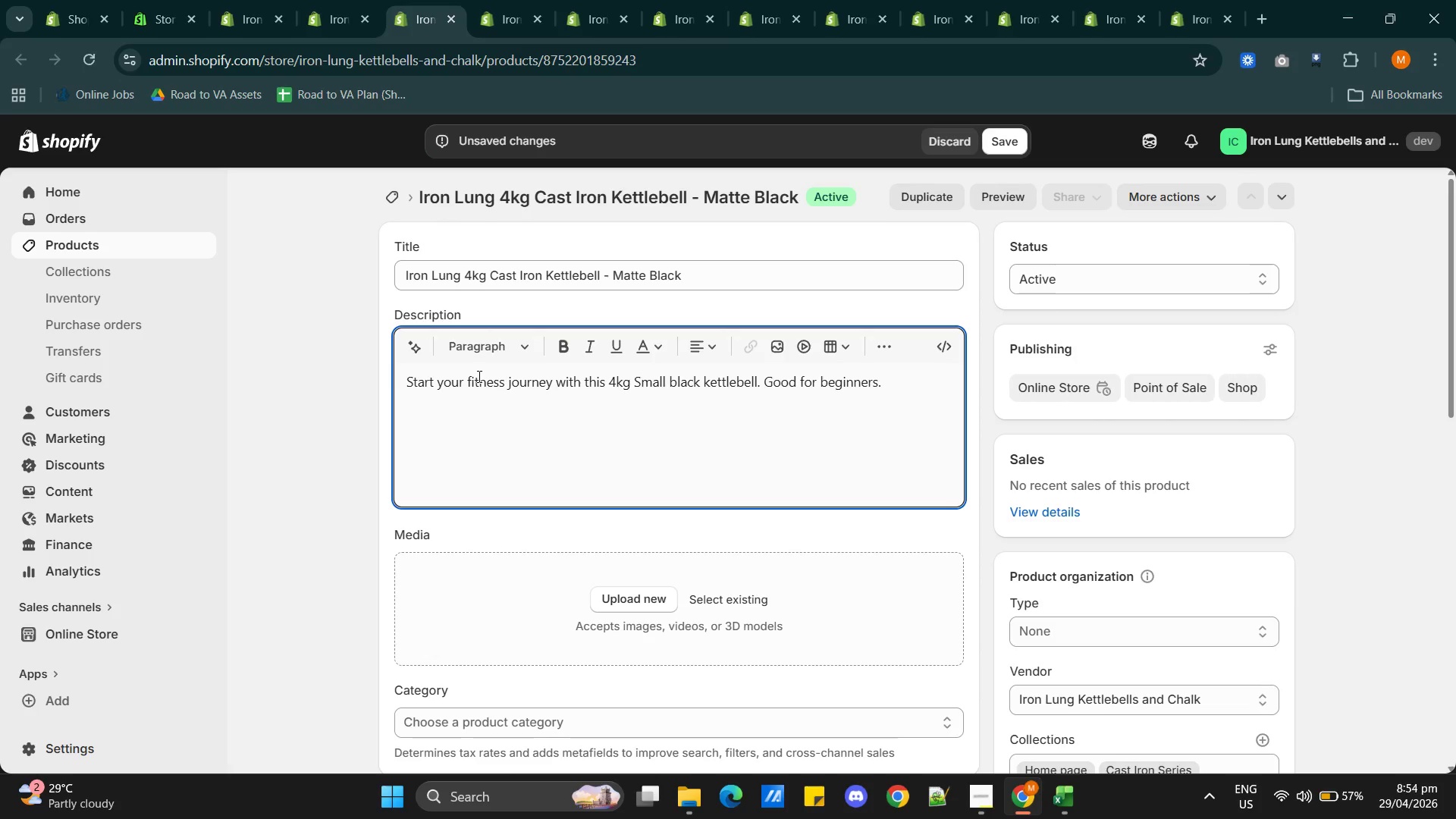 
key(Backspace)
 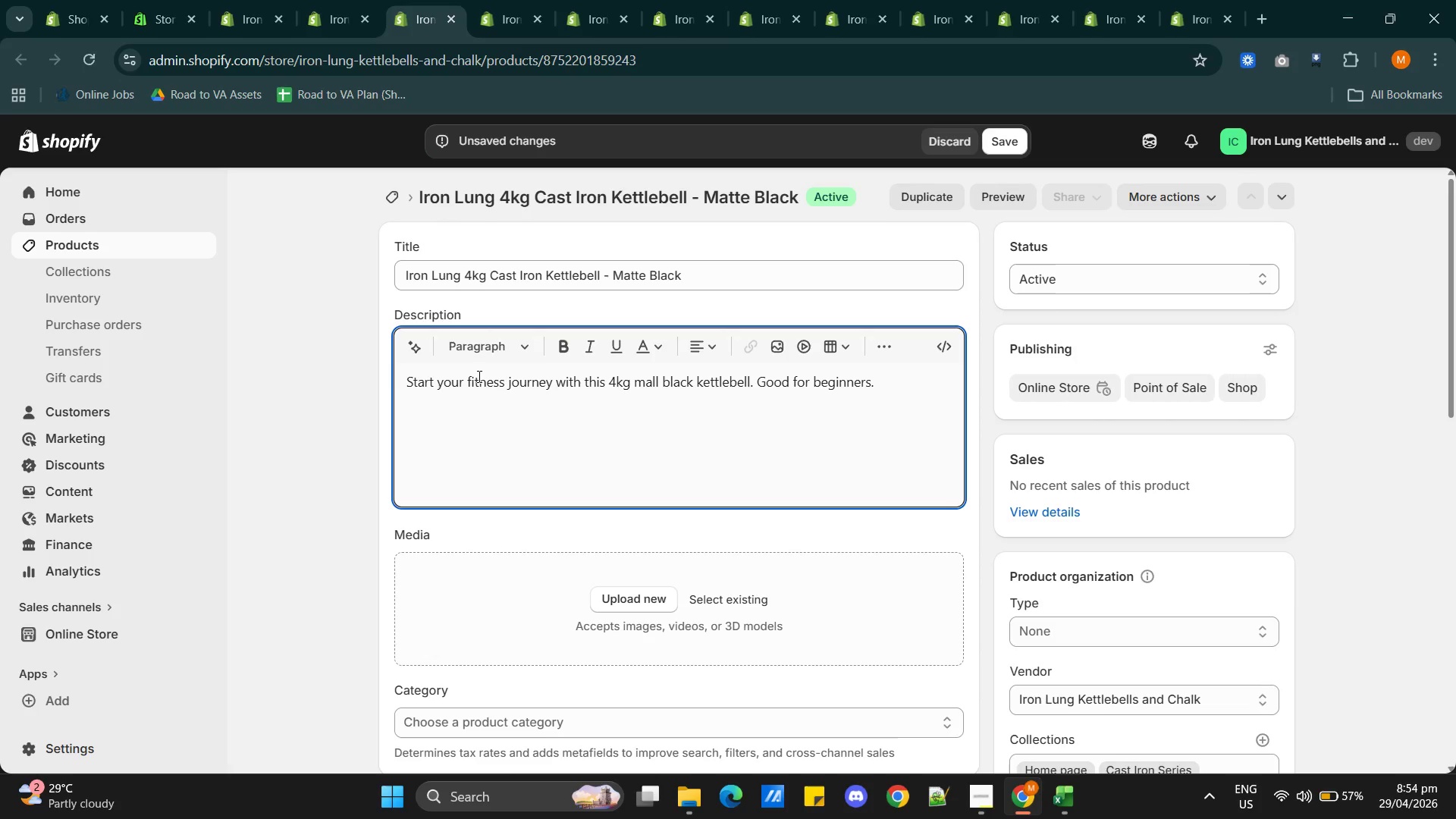 
key(S)
 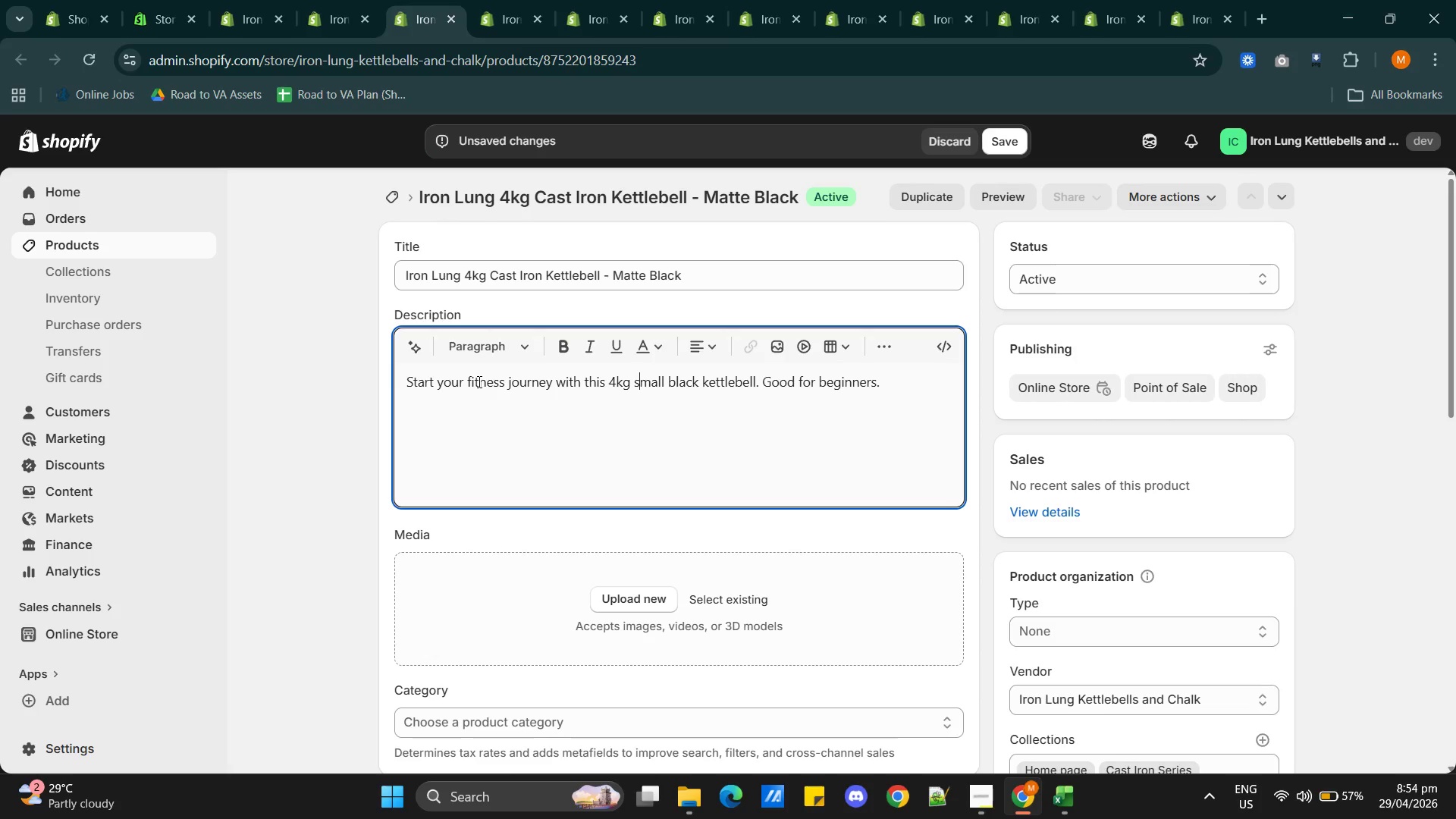 
wait(5.61)
 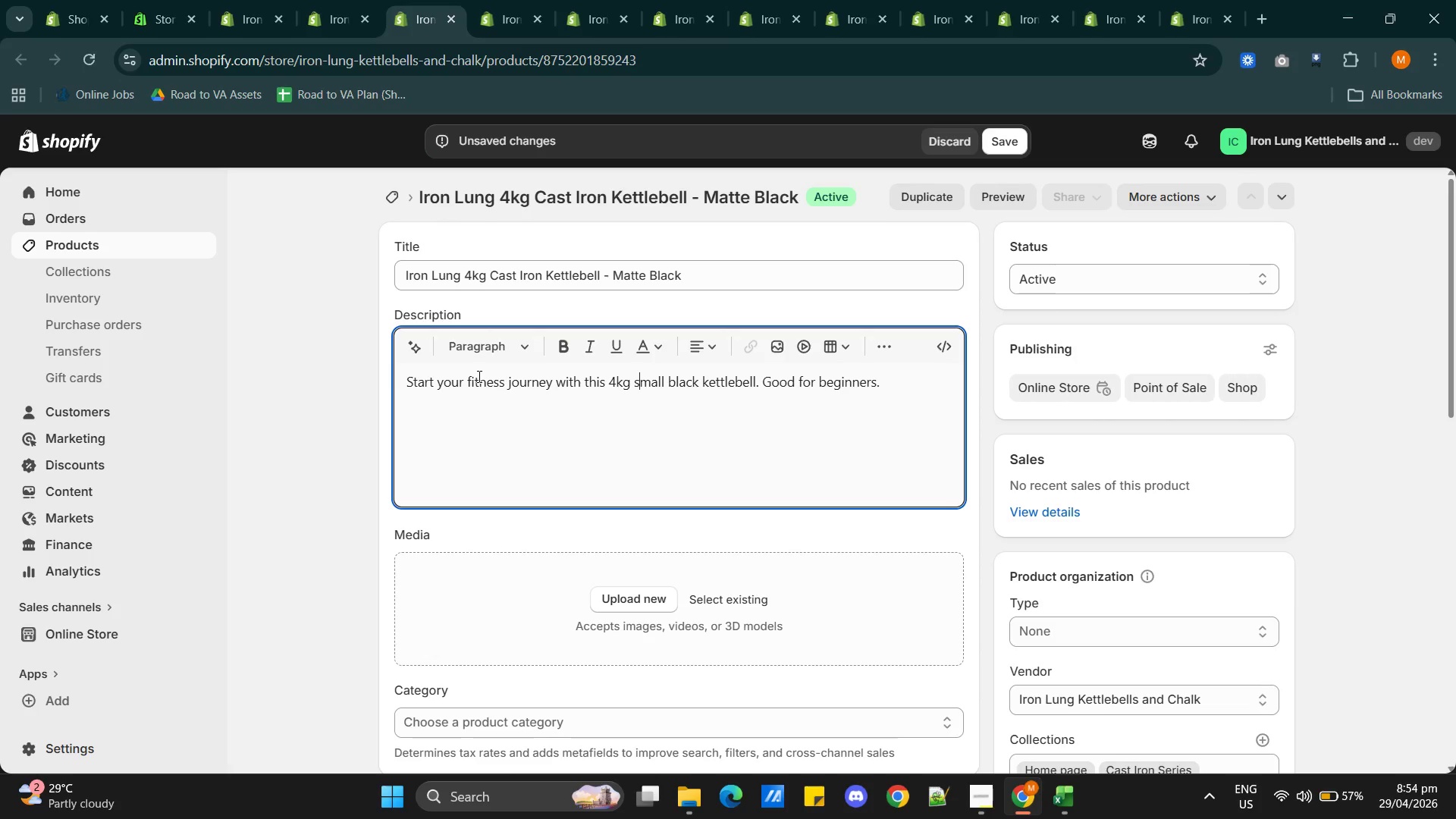 
left_click([766, 376])
 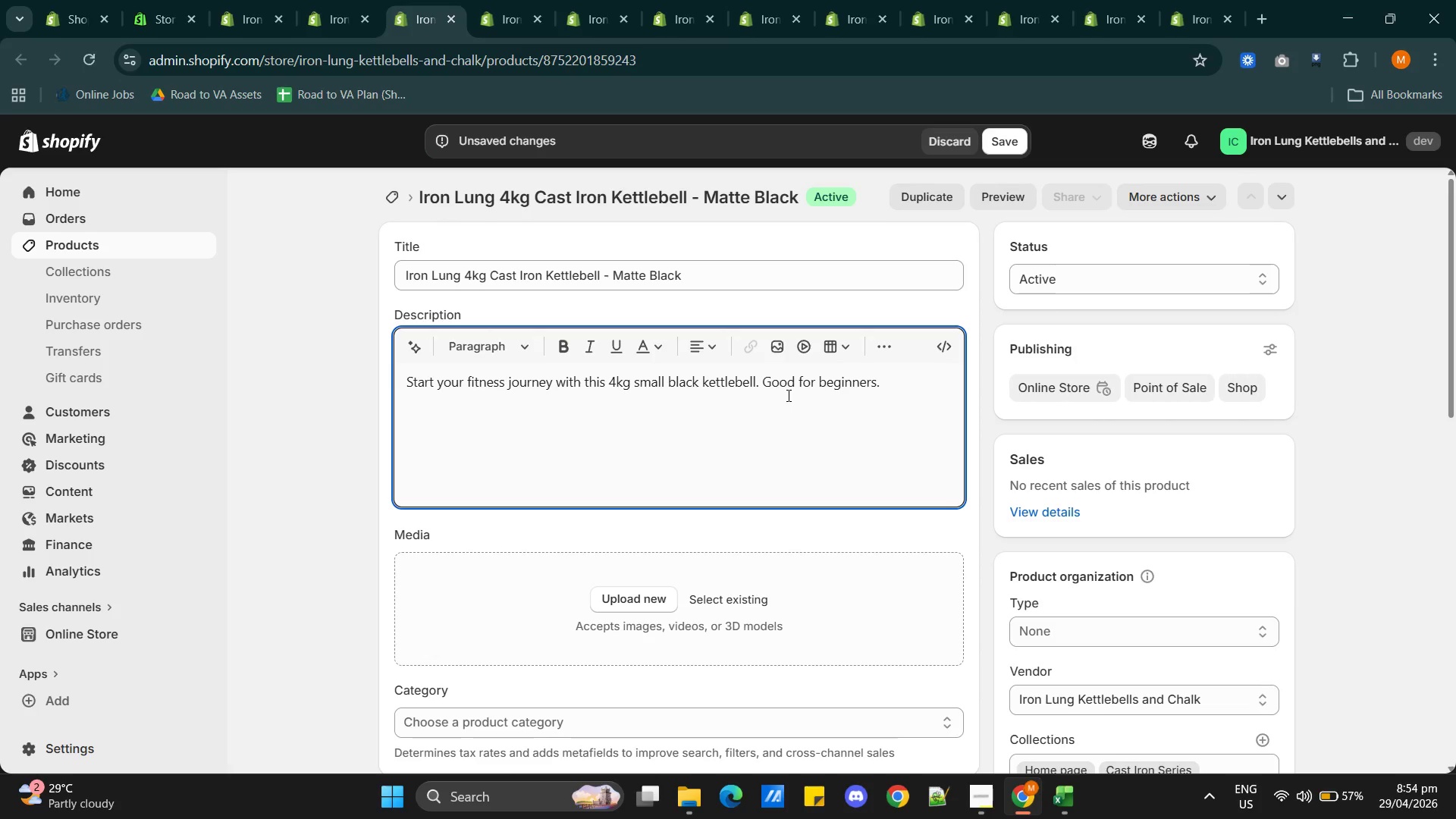 
key(Backspace)
 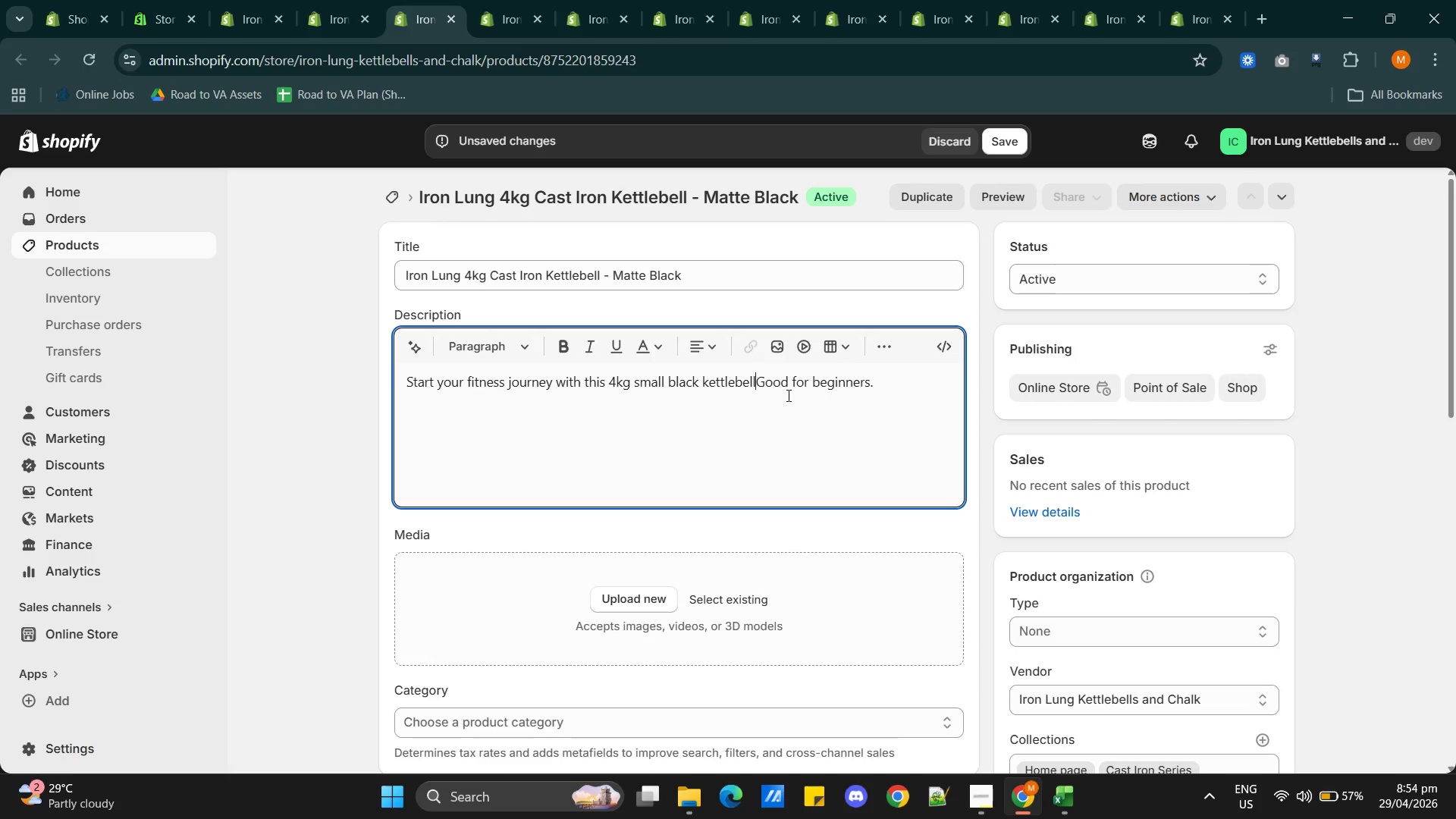 
key(Backspace)
 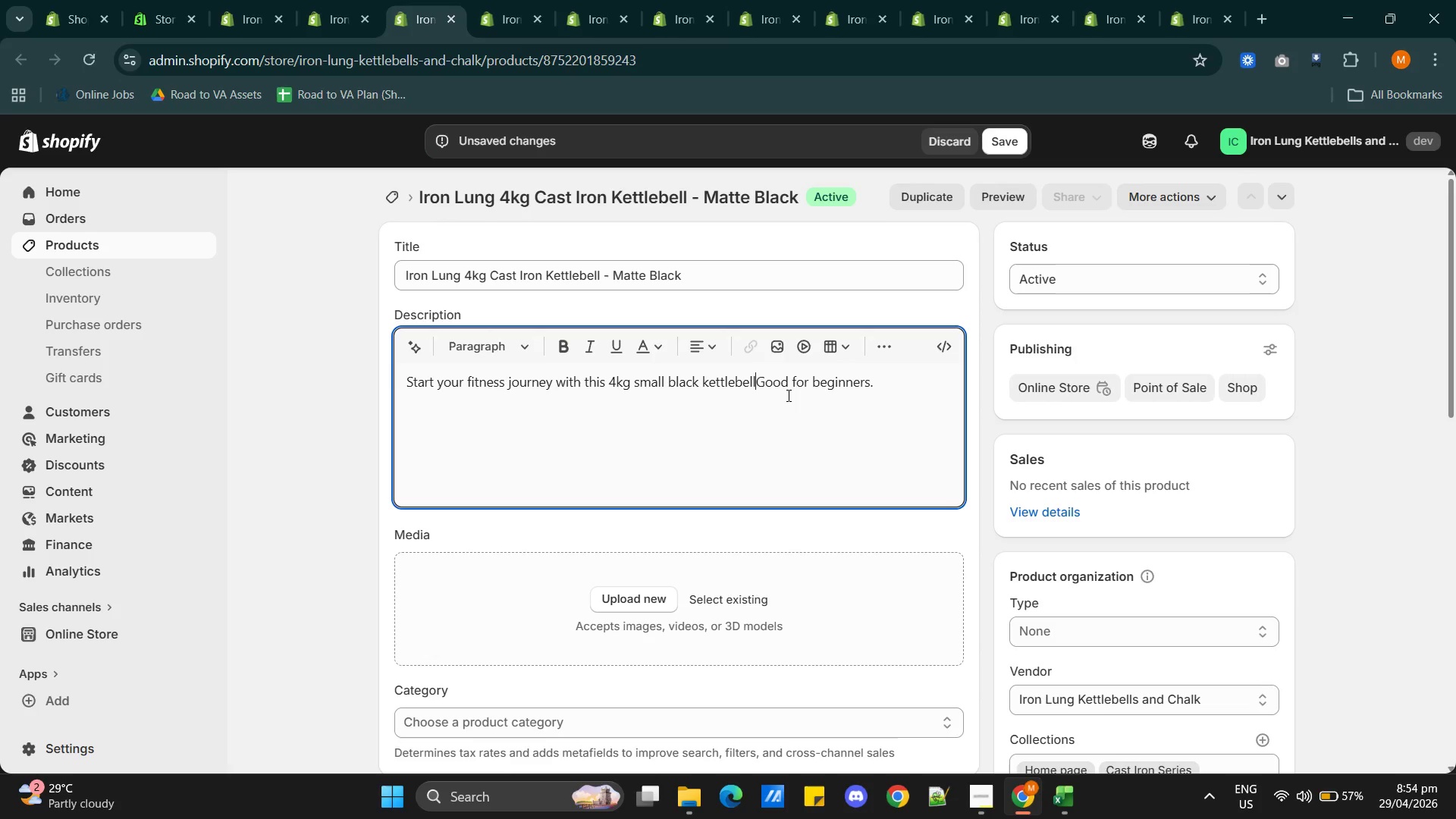 
key(Comma)
 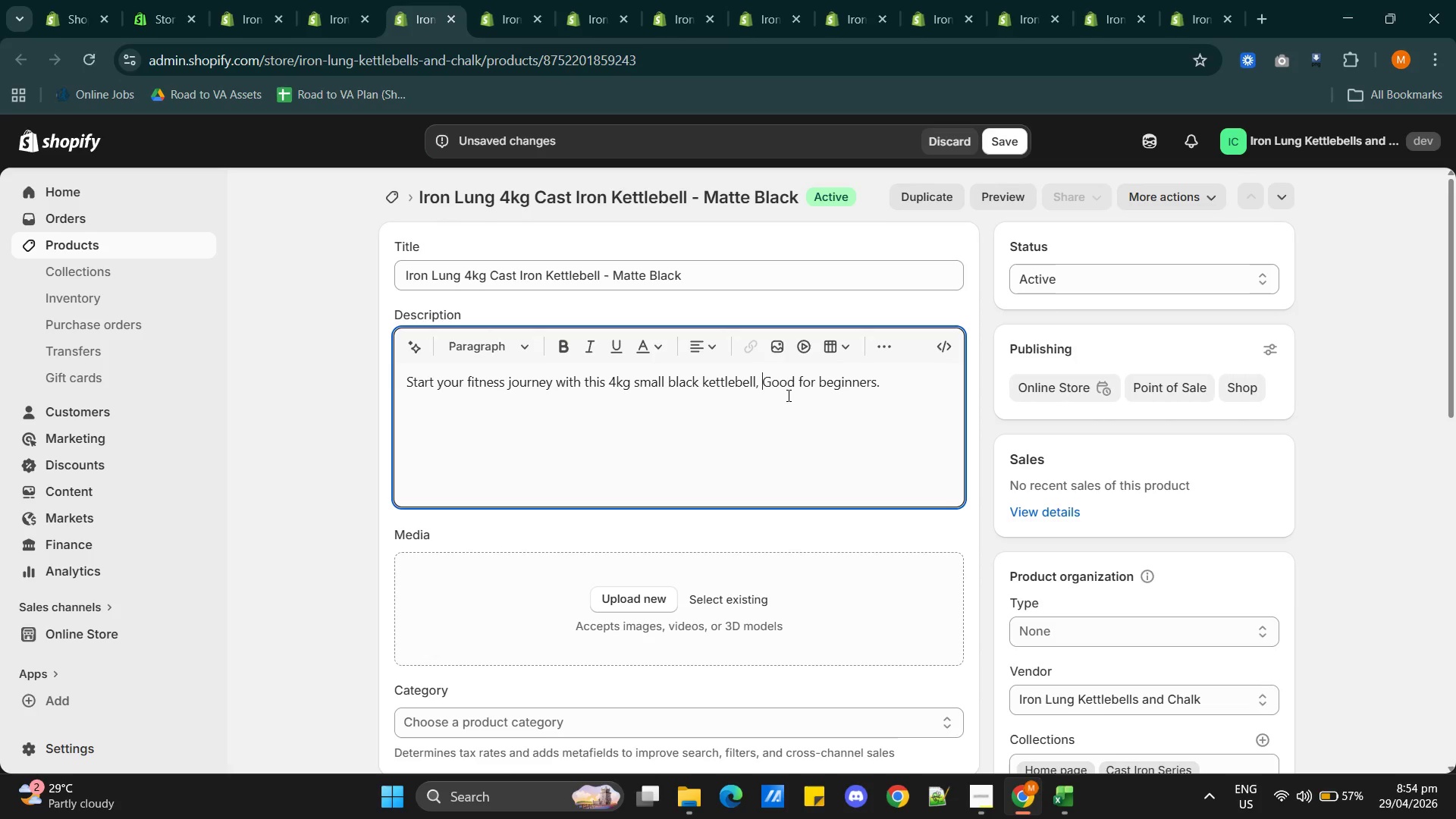 
key(Space)
 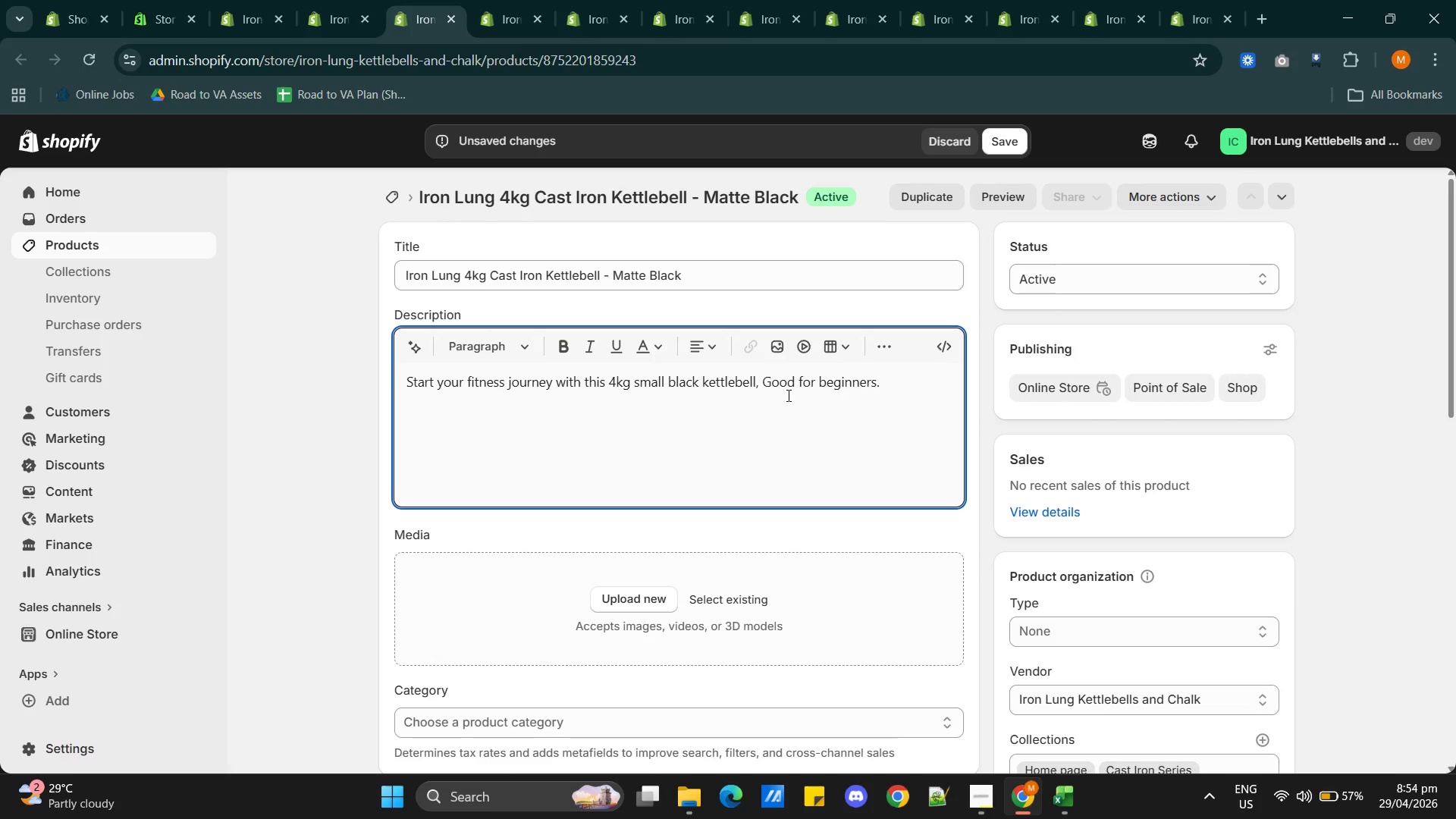 
key(ArrowRight)
 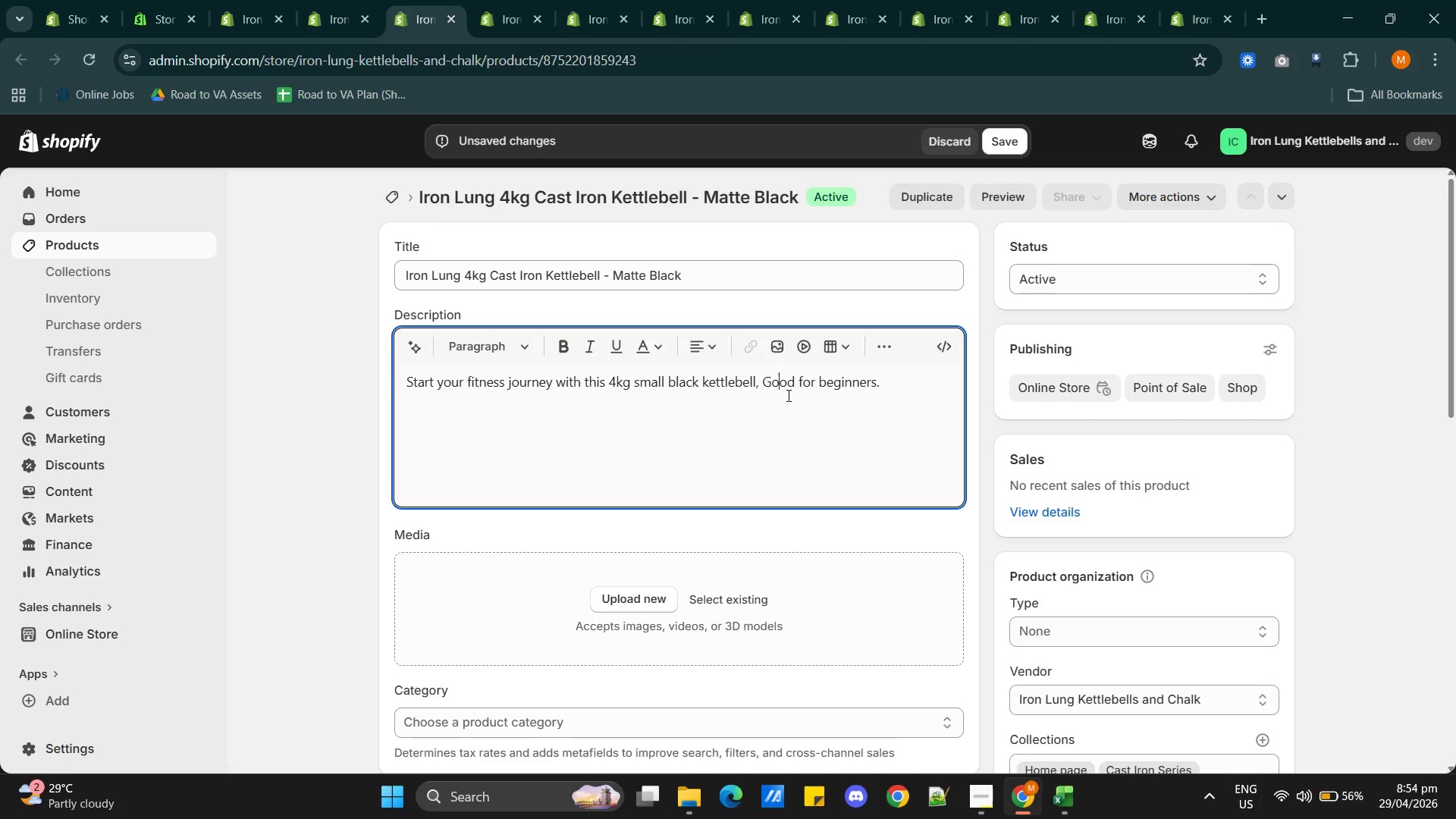 
key(ArrowRight)
 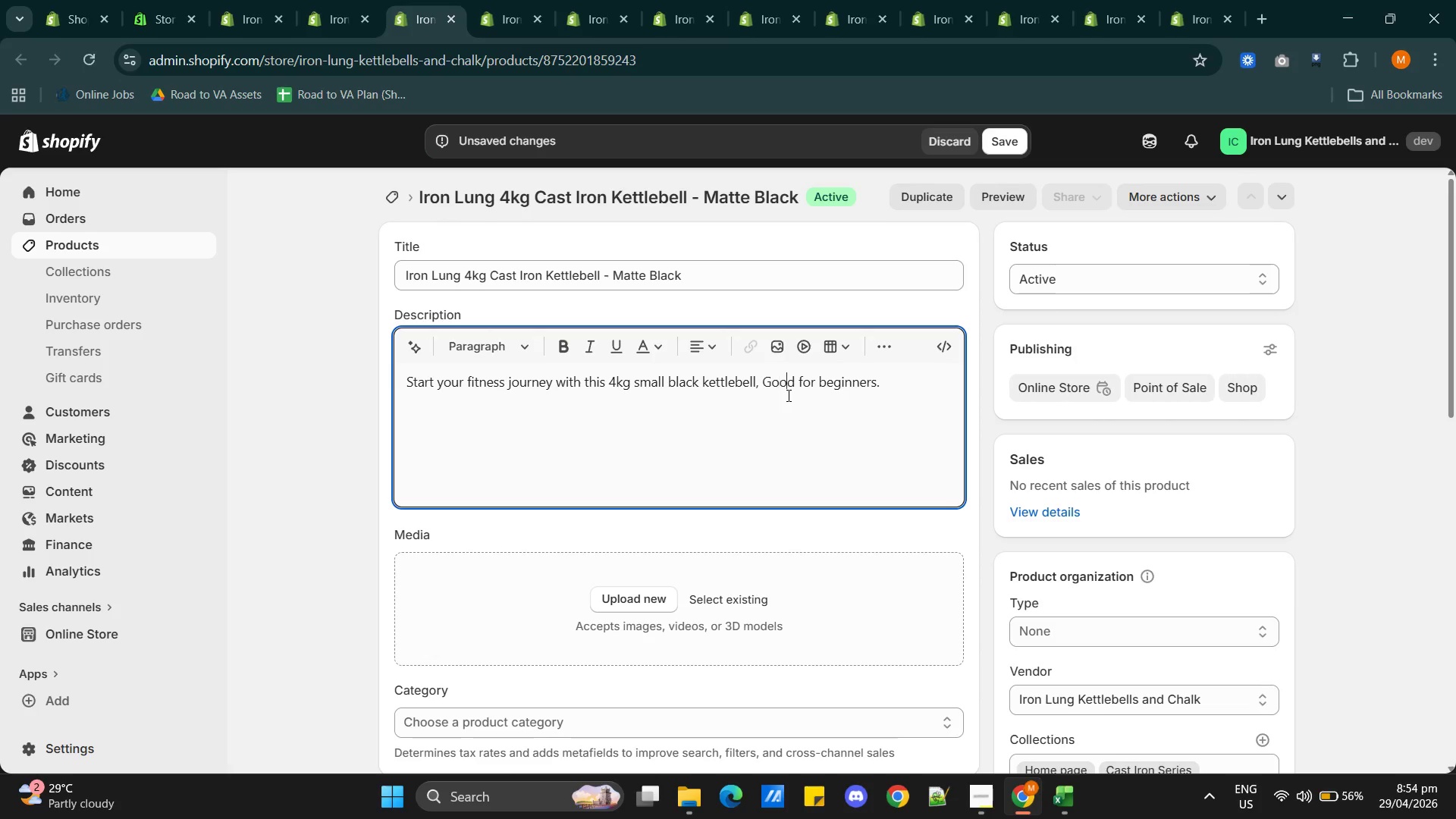 
key(ArrowRight)
 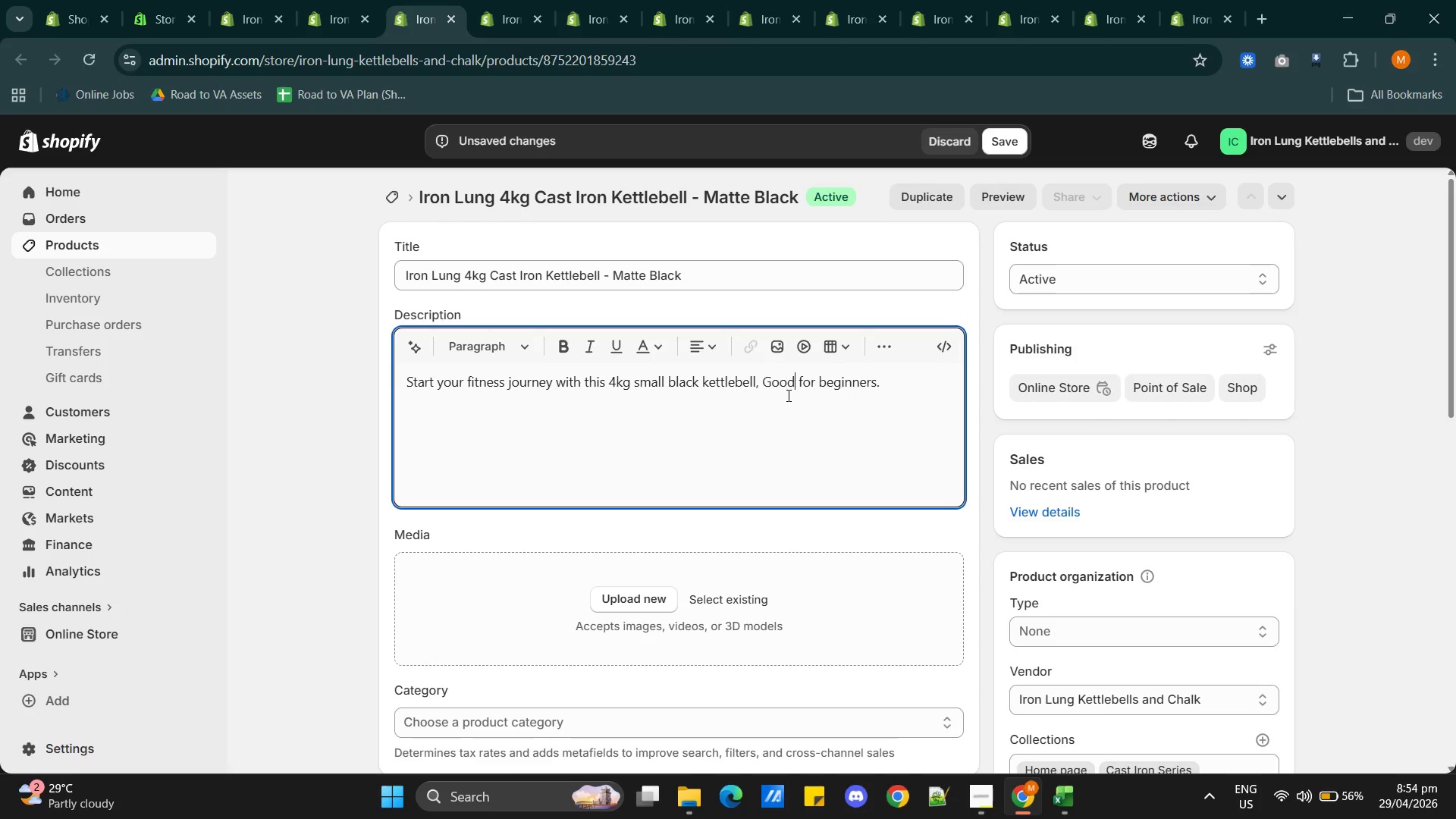 
key(ArrowRight)
 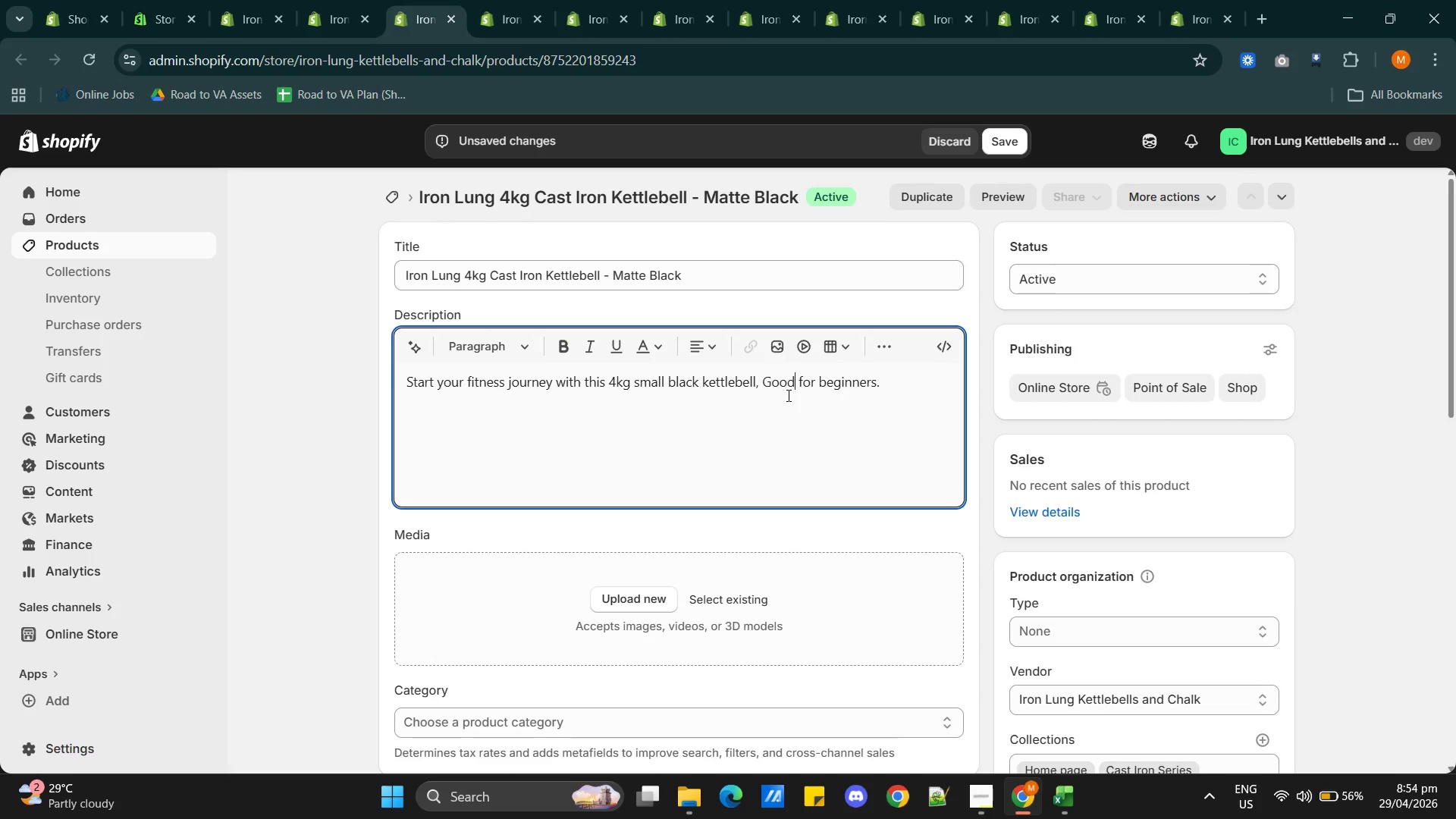 
key(ArrowRight)
 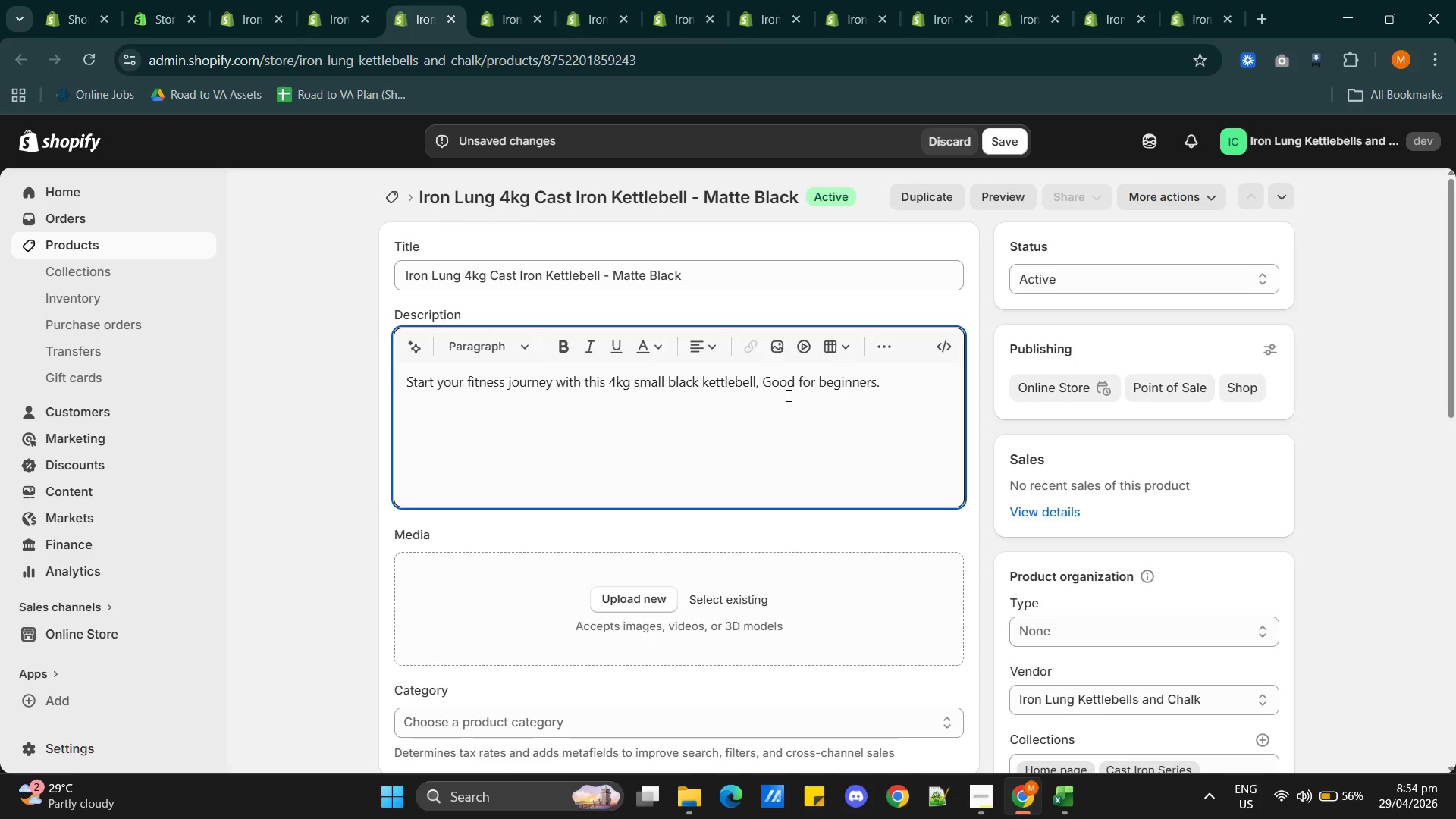 
key(Backspace)
key(Backspace)
key(Backspace)
key(Backspace)
key(Backspace)
type(designed )
 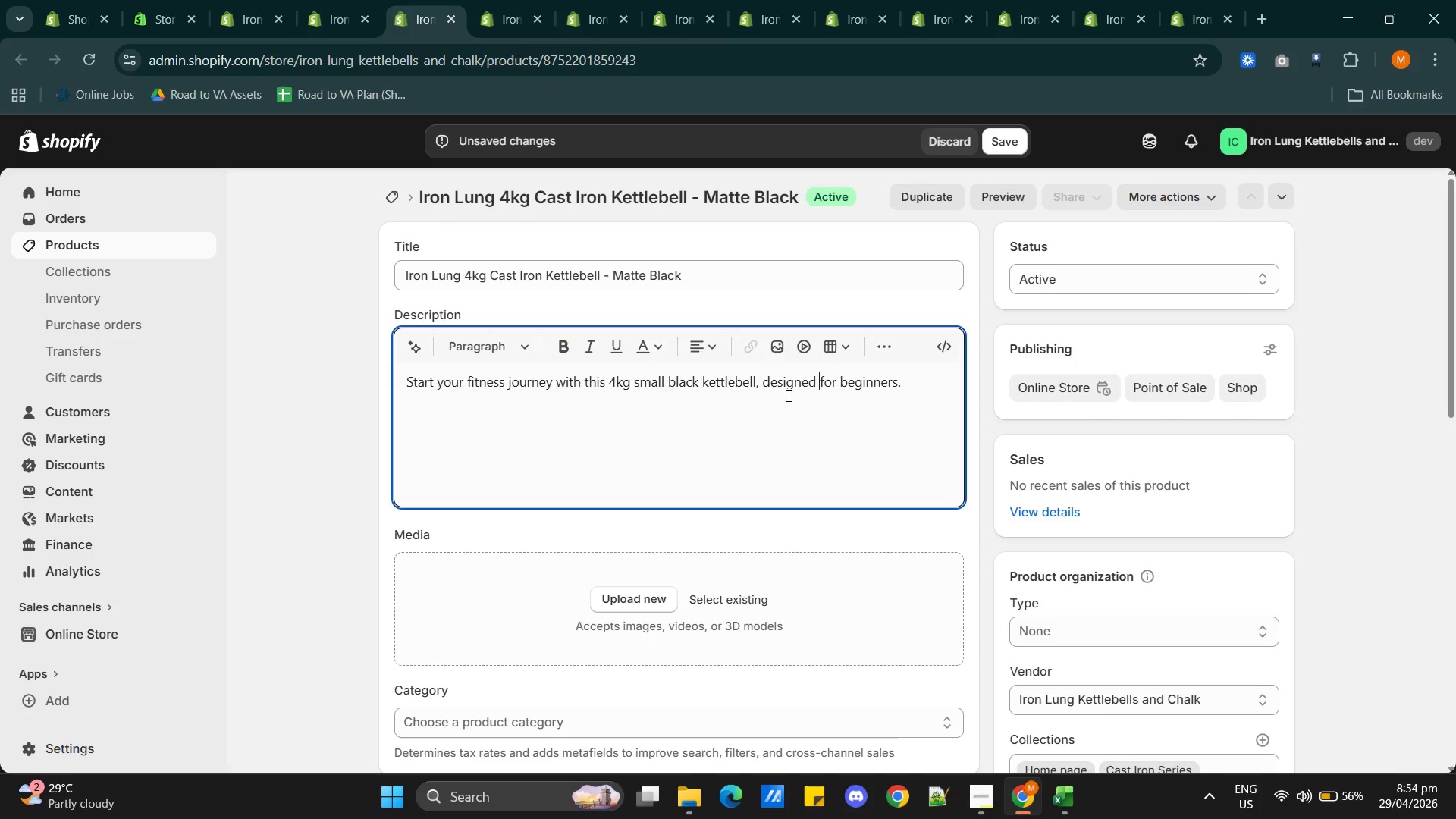 
left_click([896, 381])
 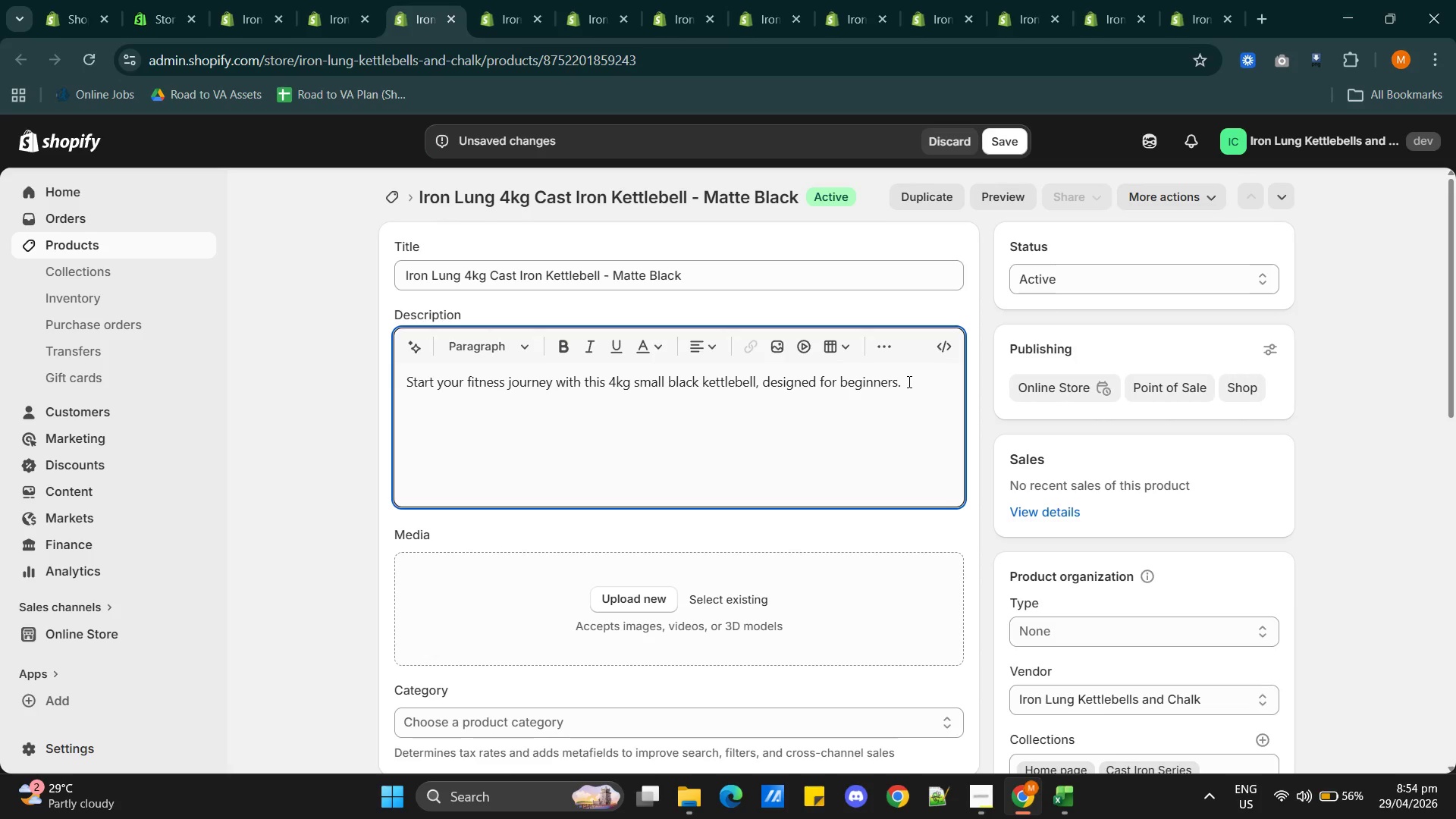 
left_click([908, 381])
 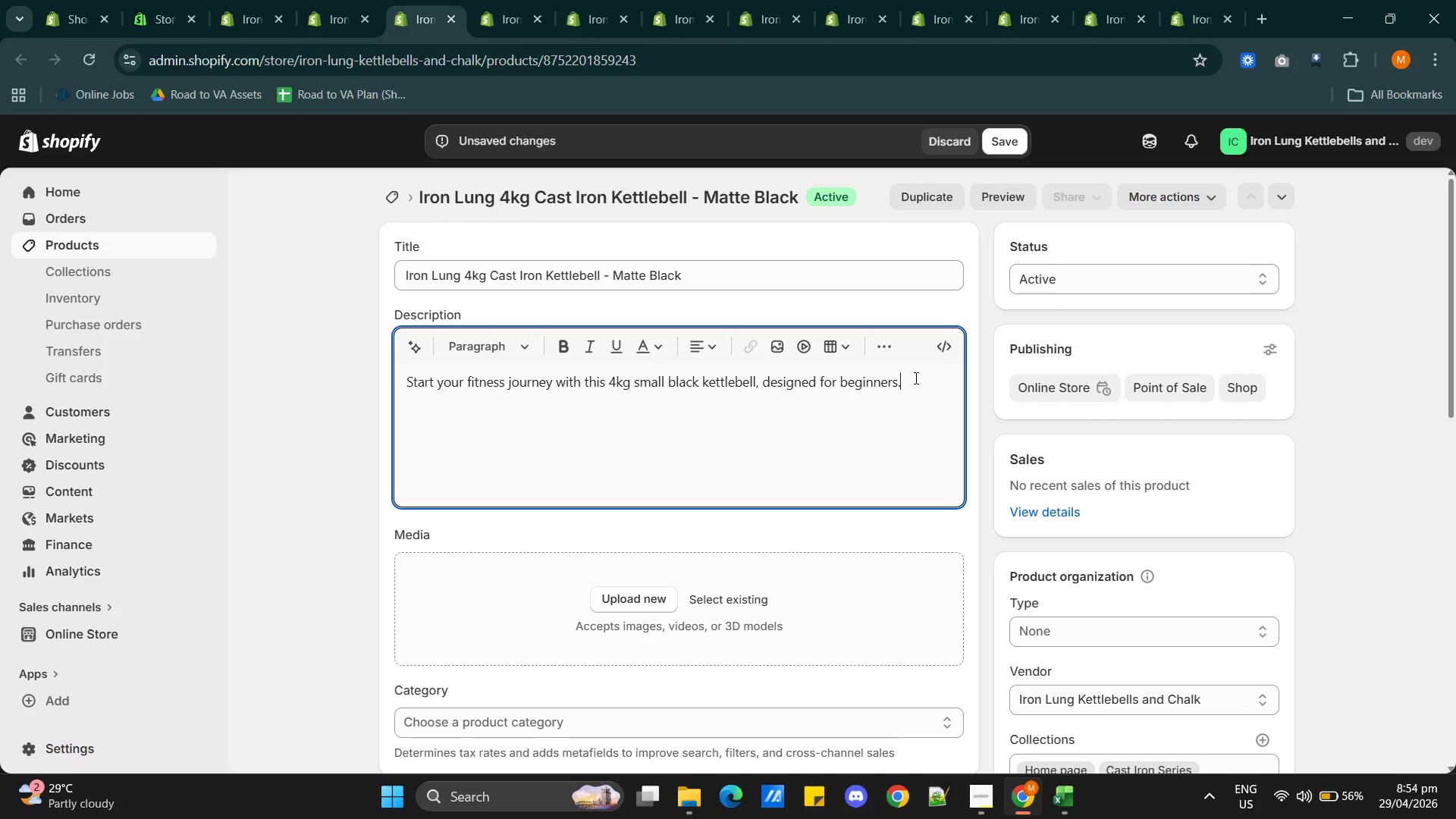 
key(Backspace)
type( learning proper form and control. Ideal for light kettlebell swings mobility work)
 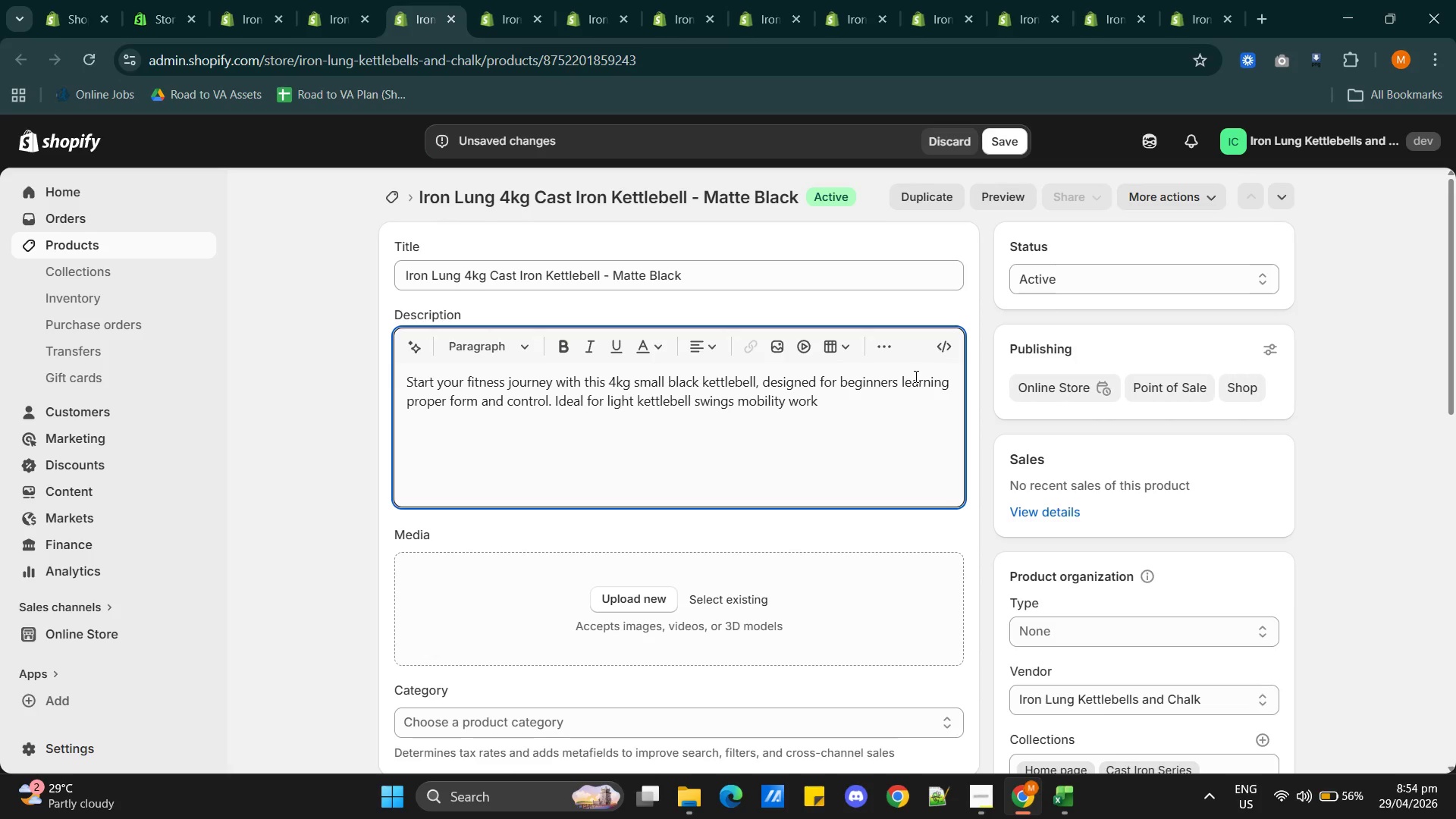 
type(, and foundational)
 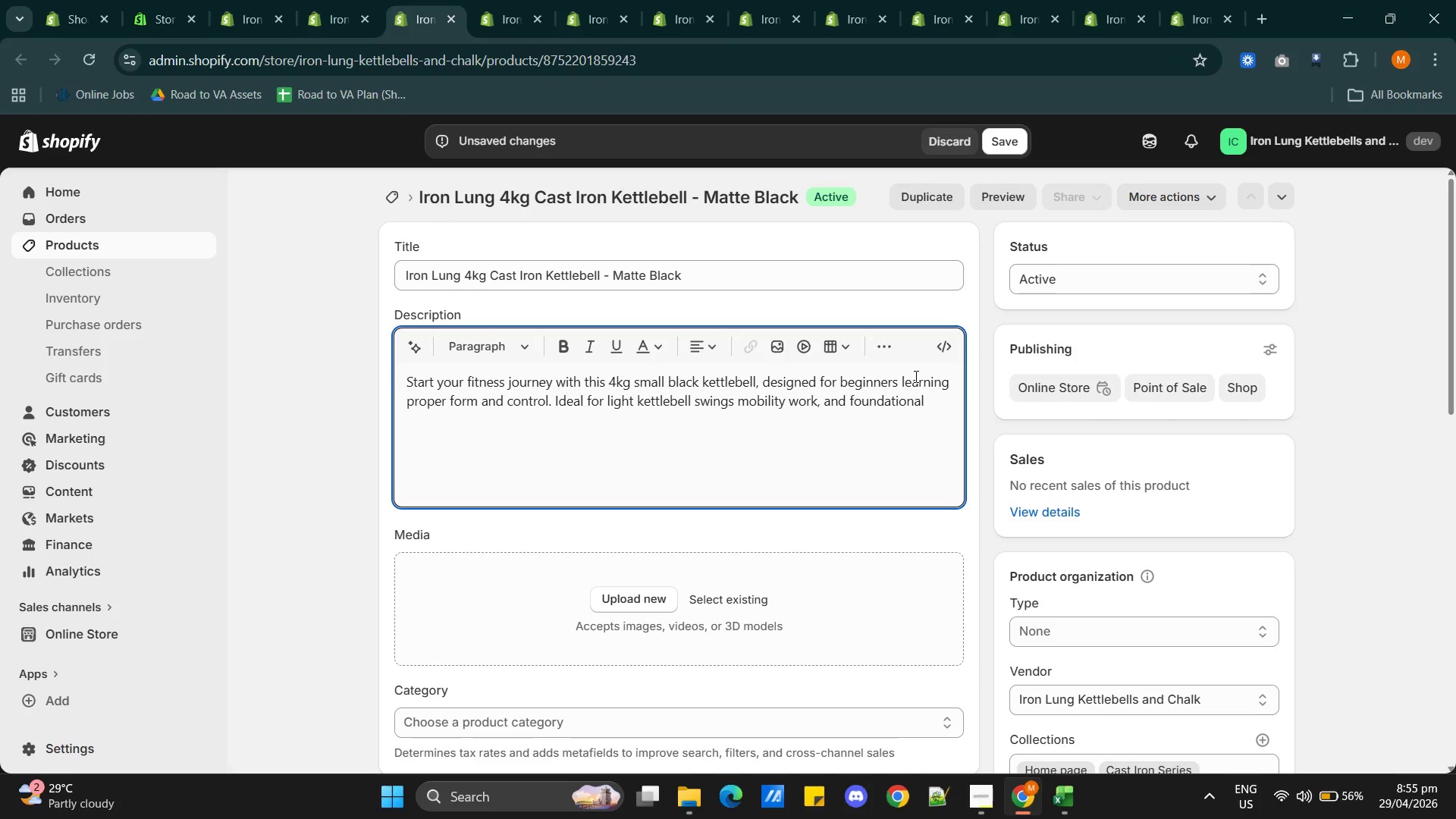 
type( crossFit equipment)
 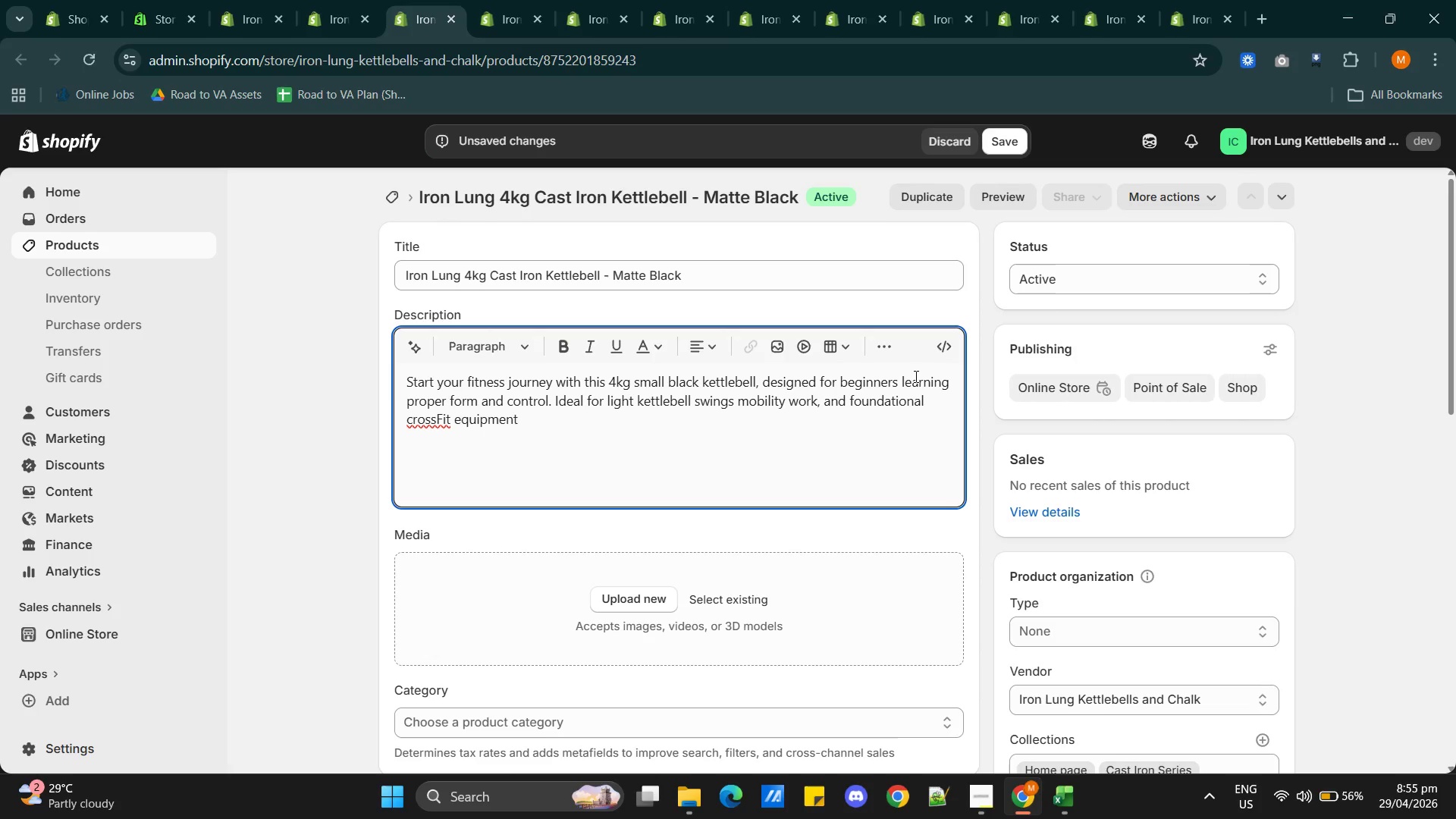 
type( training)
 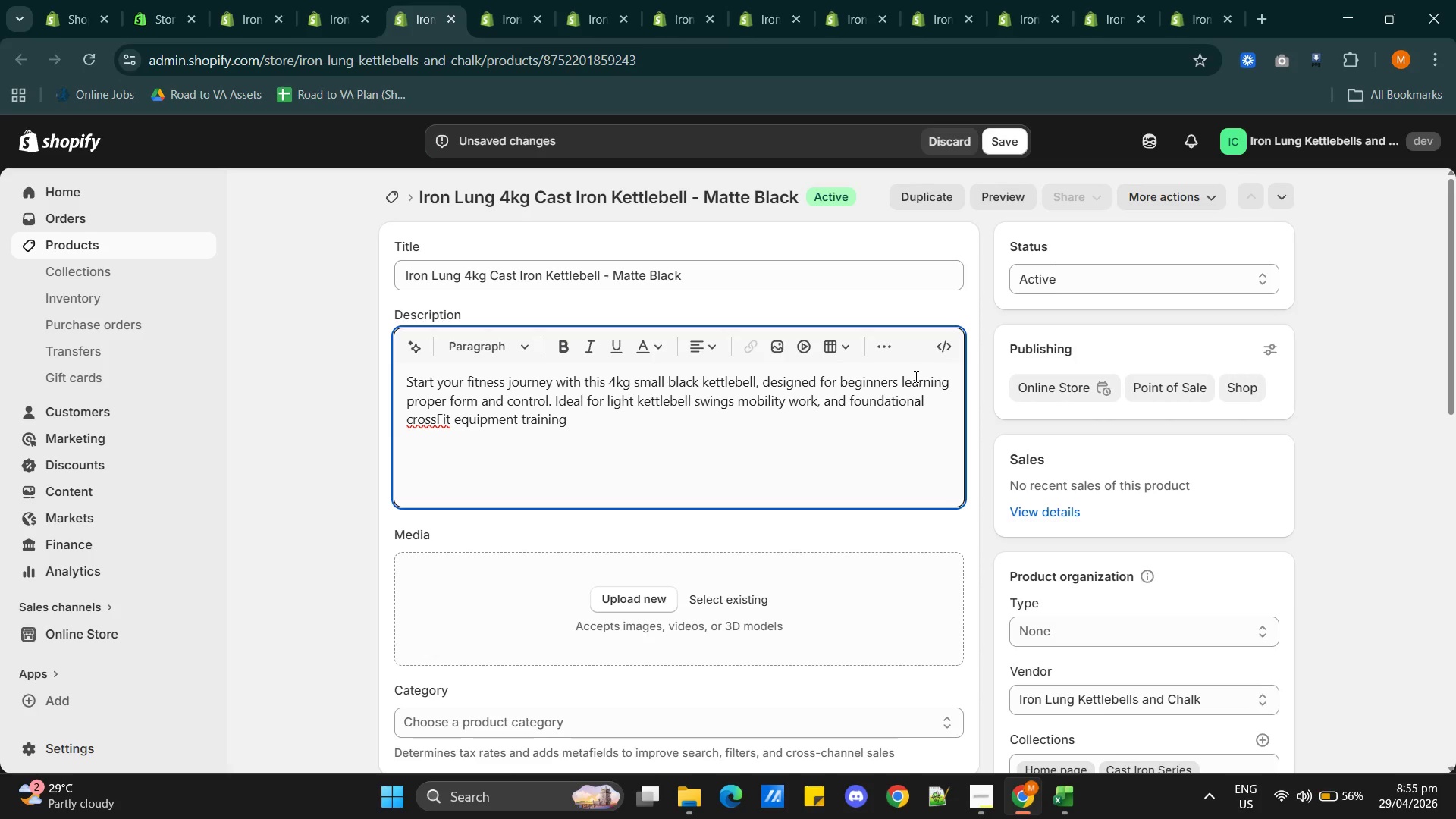 
type(, it features comfortable )
 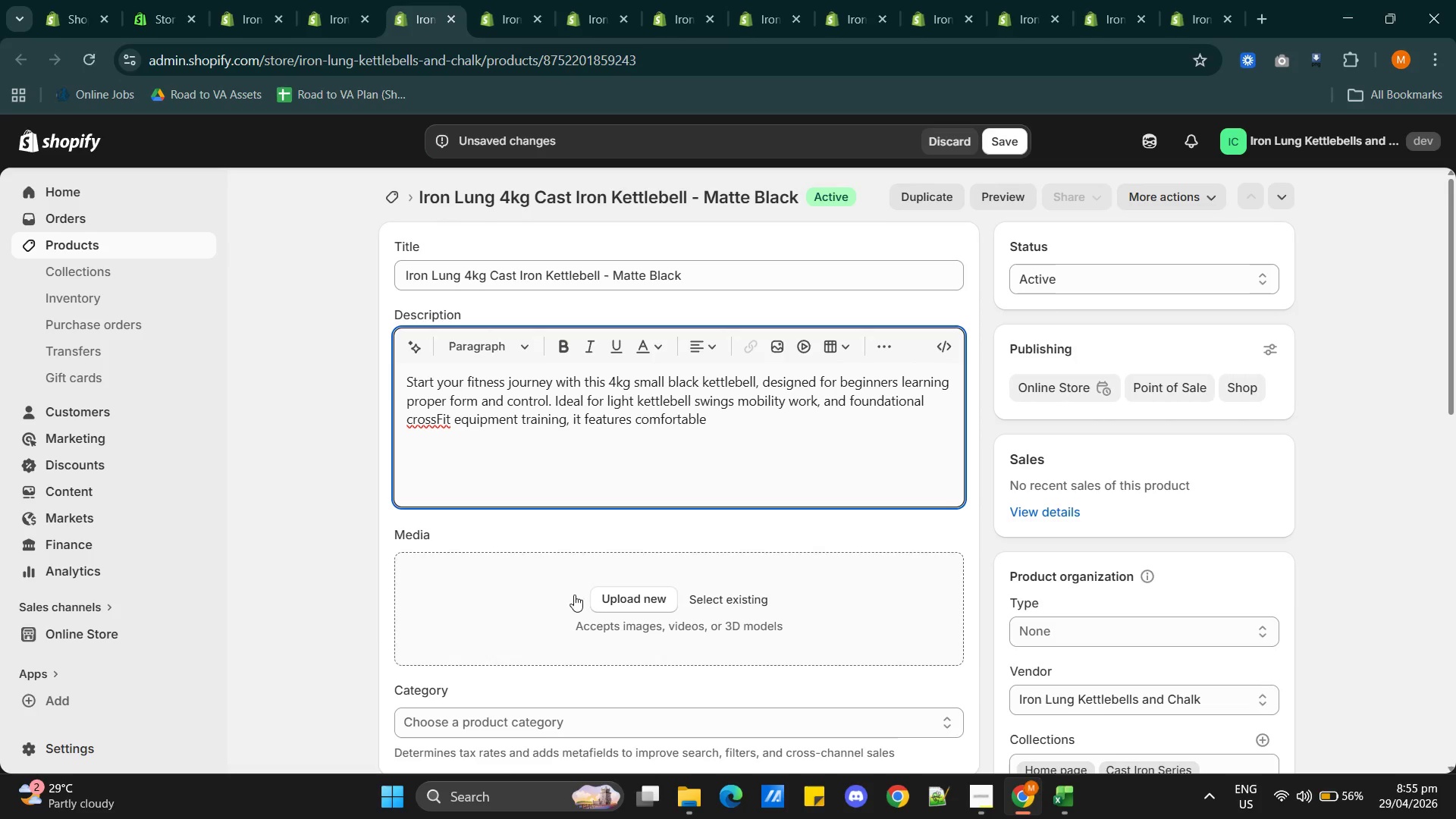 
left_click([973, 792])